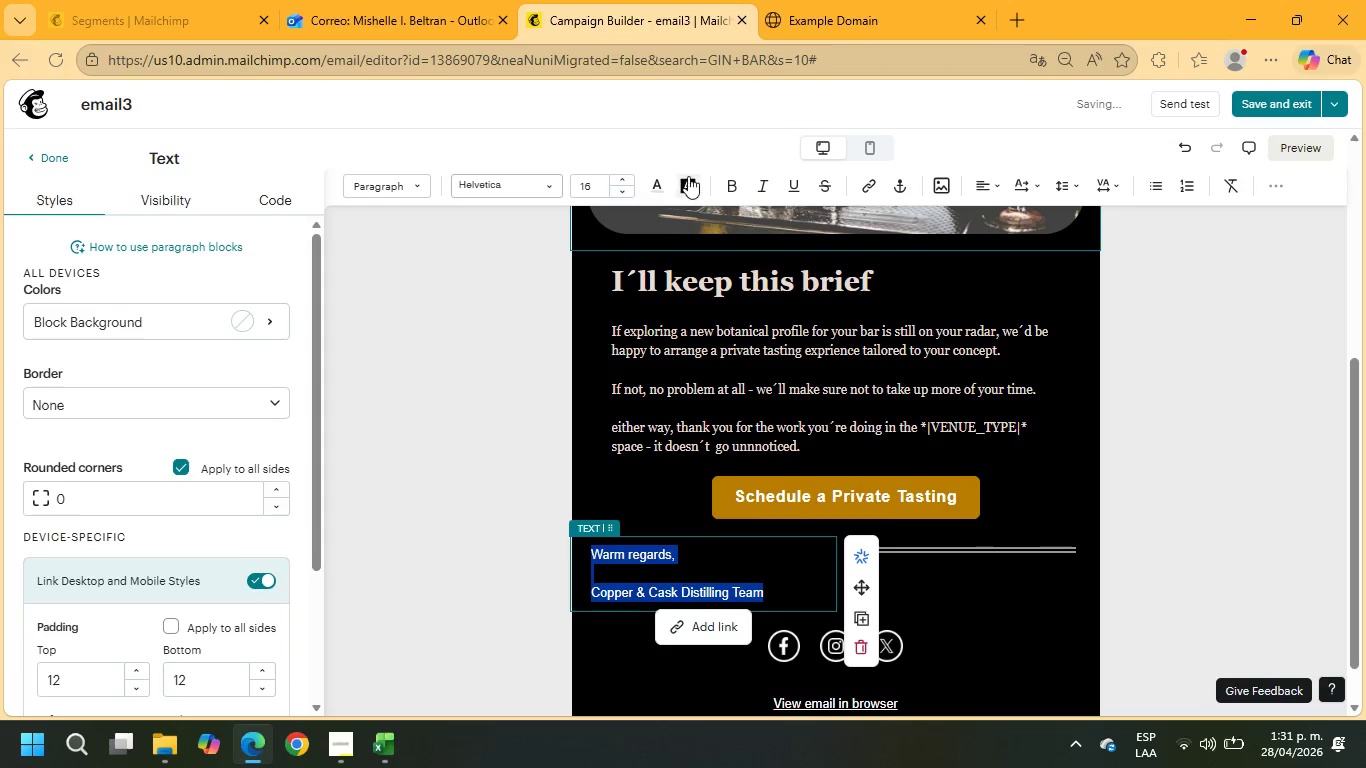 
left_click([756, 183])
 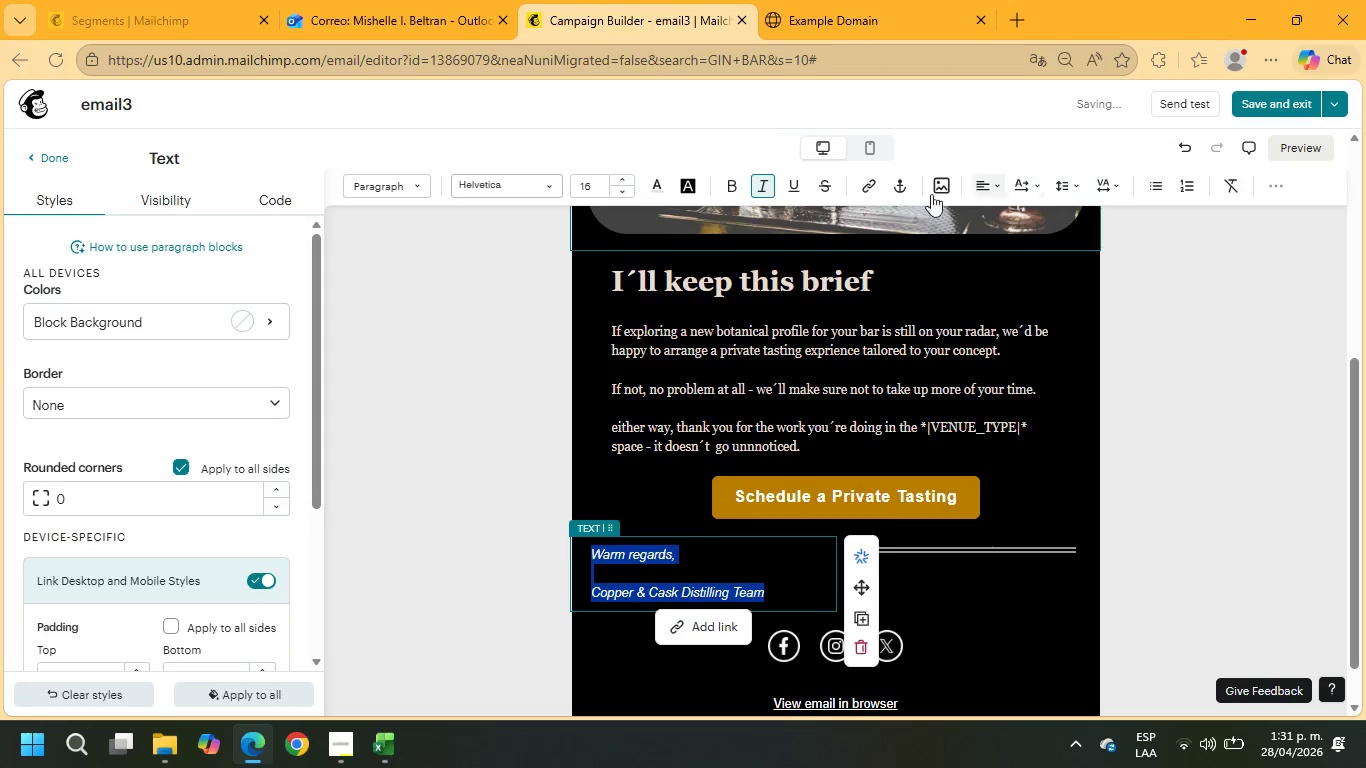 
left_click([738, 187])
 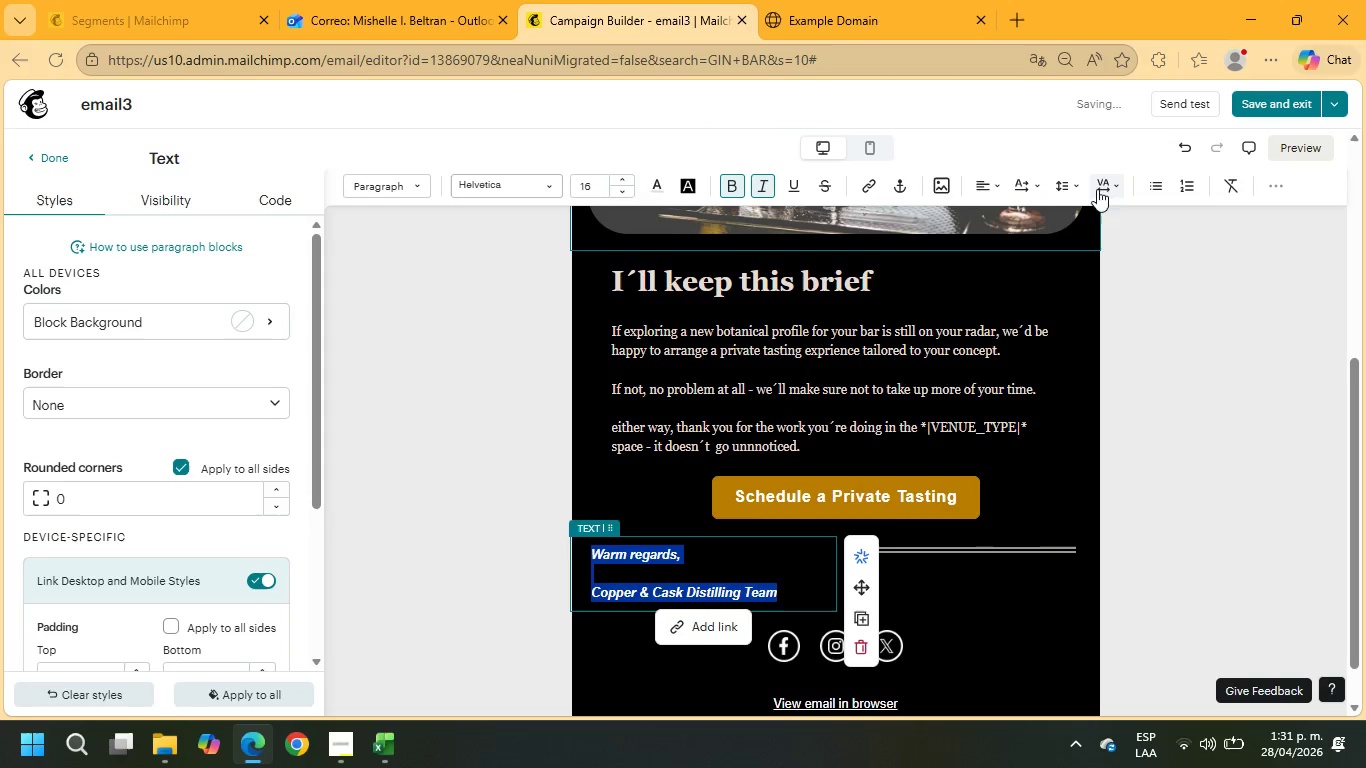 
left_click([1068, 183])
 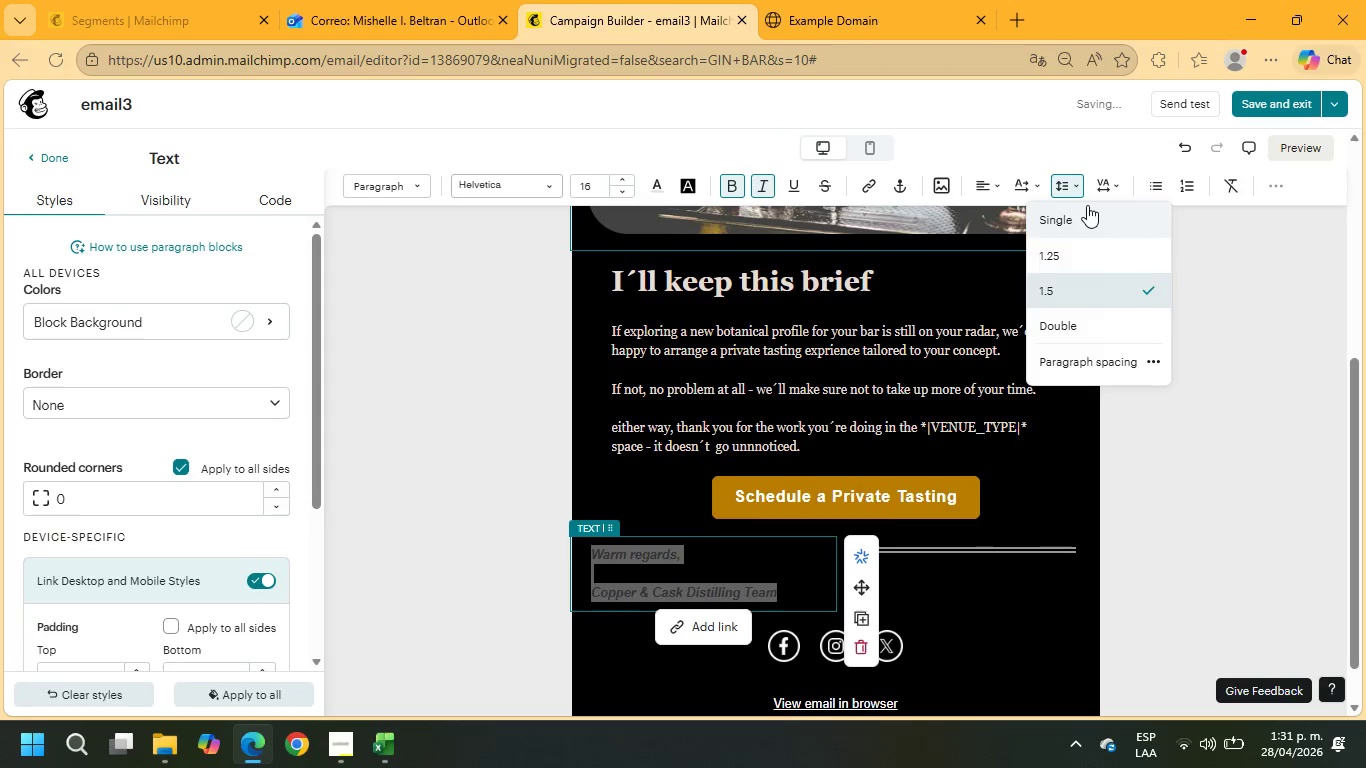 
left_click([1087, 209])
 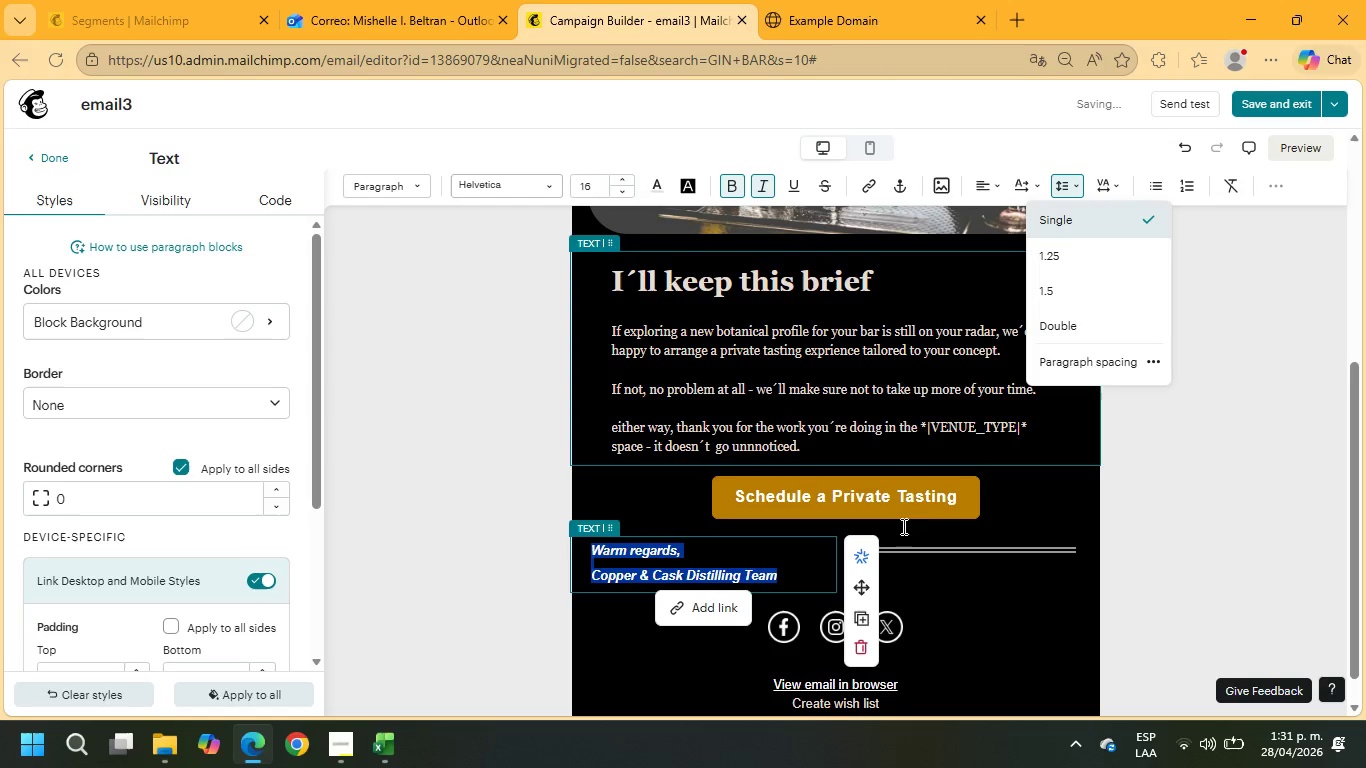 
left_click([1017, 618])
 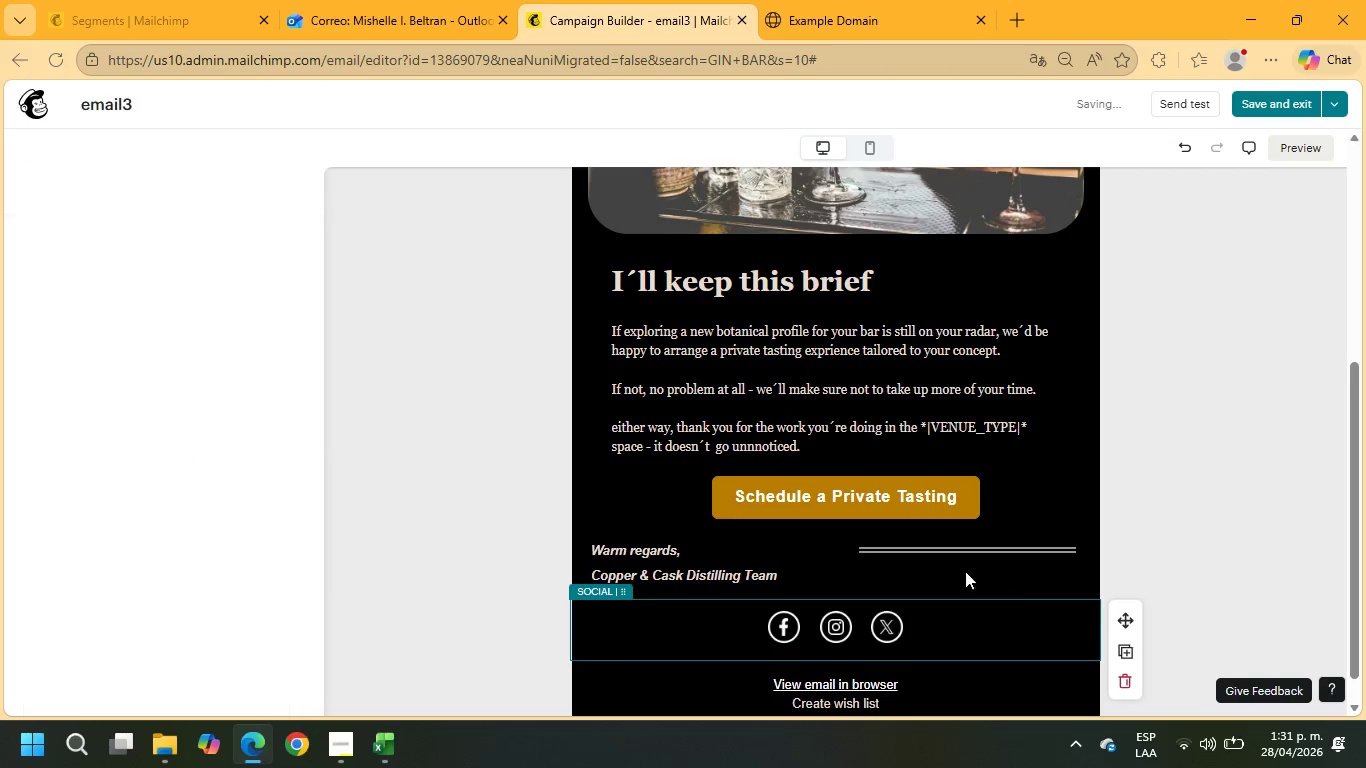 
scroll: coordinate [938, 565], scroll_direction: up, amount: 6.0
 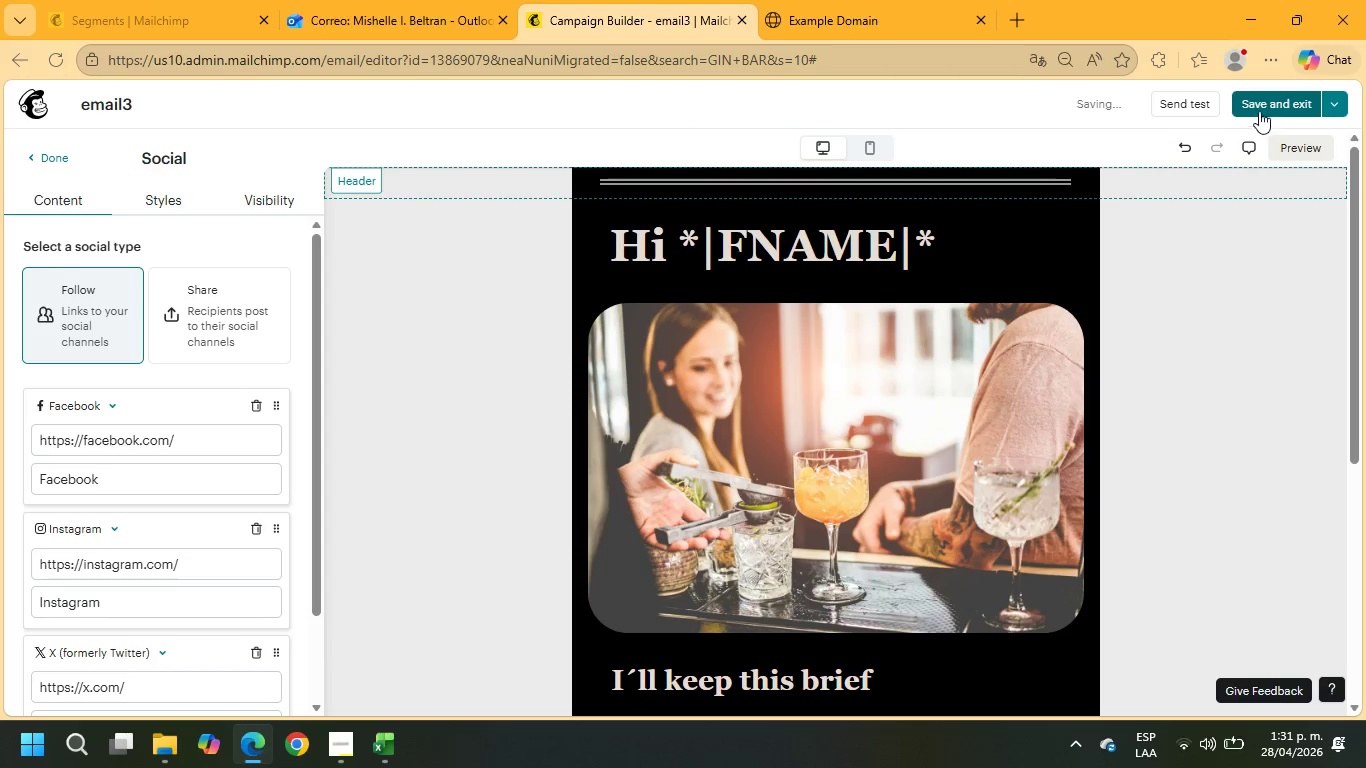 
left_click([1266, 105])
 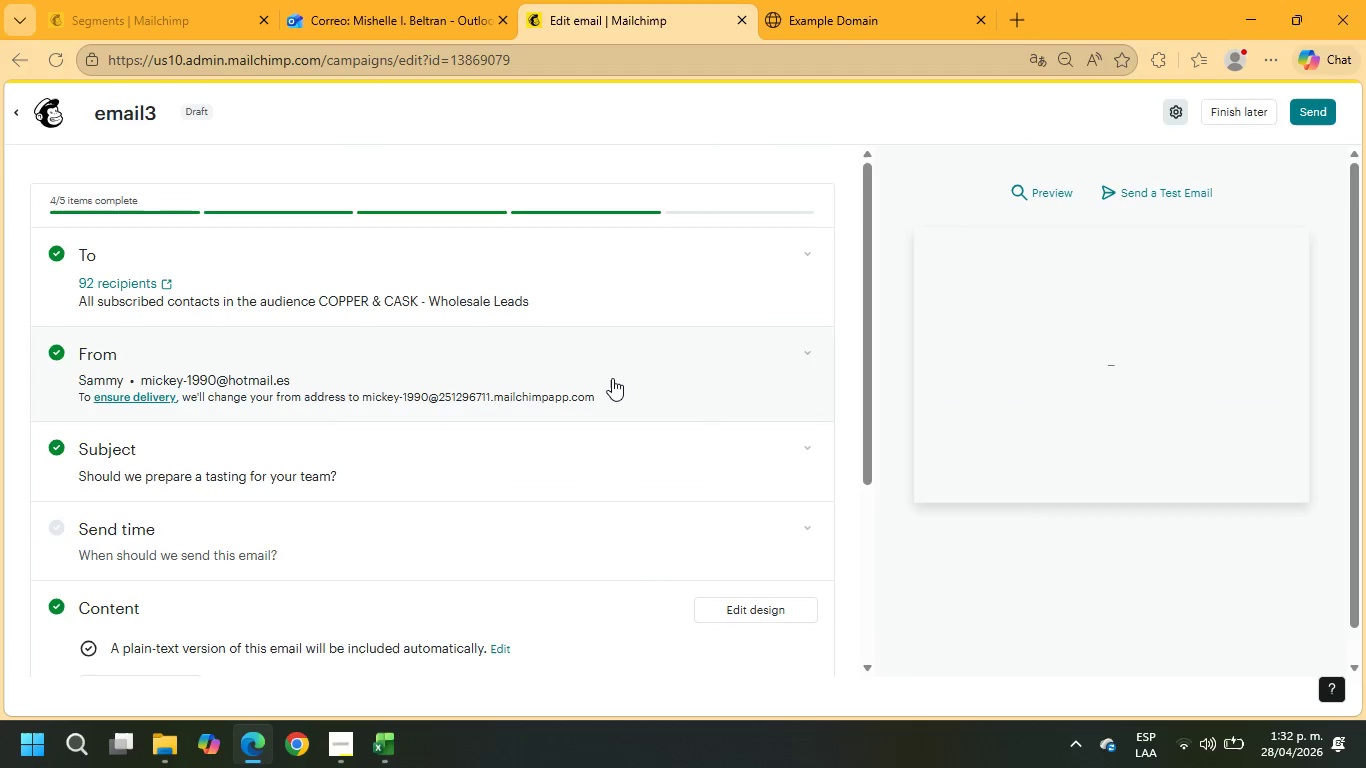 
wait(7.45)
 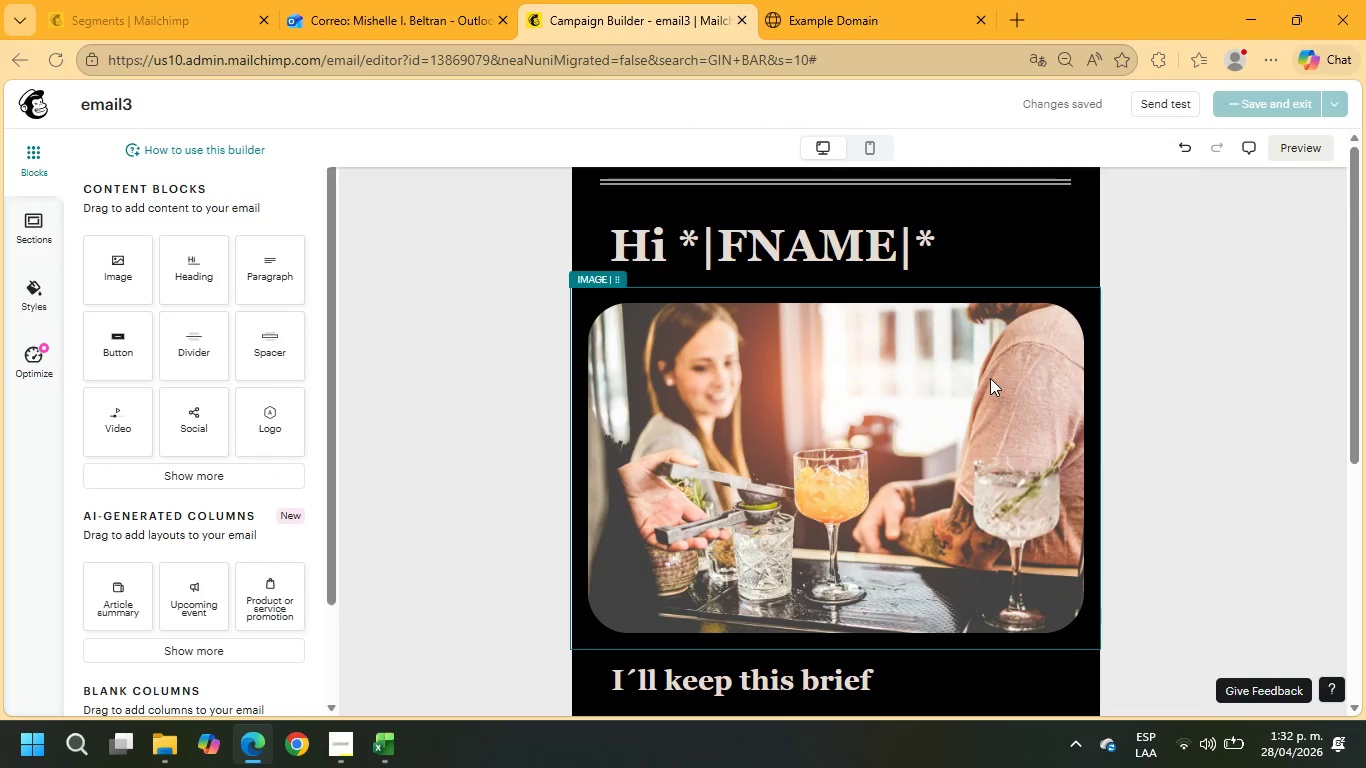 
scroll: coordinate [1007, 360], scroll_direction: down, amount: 13.0
 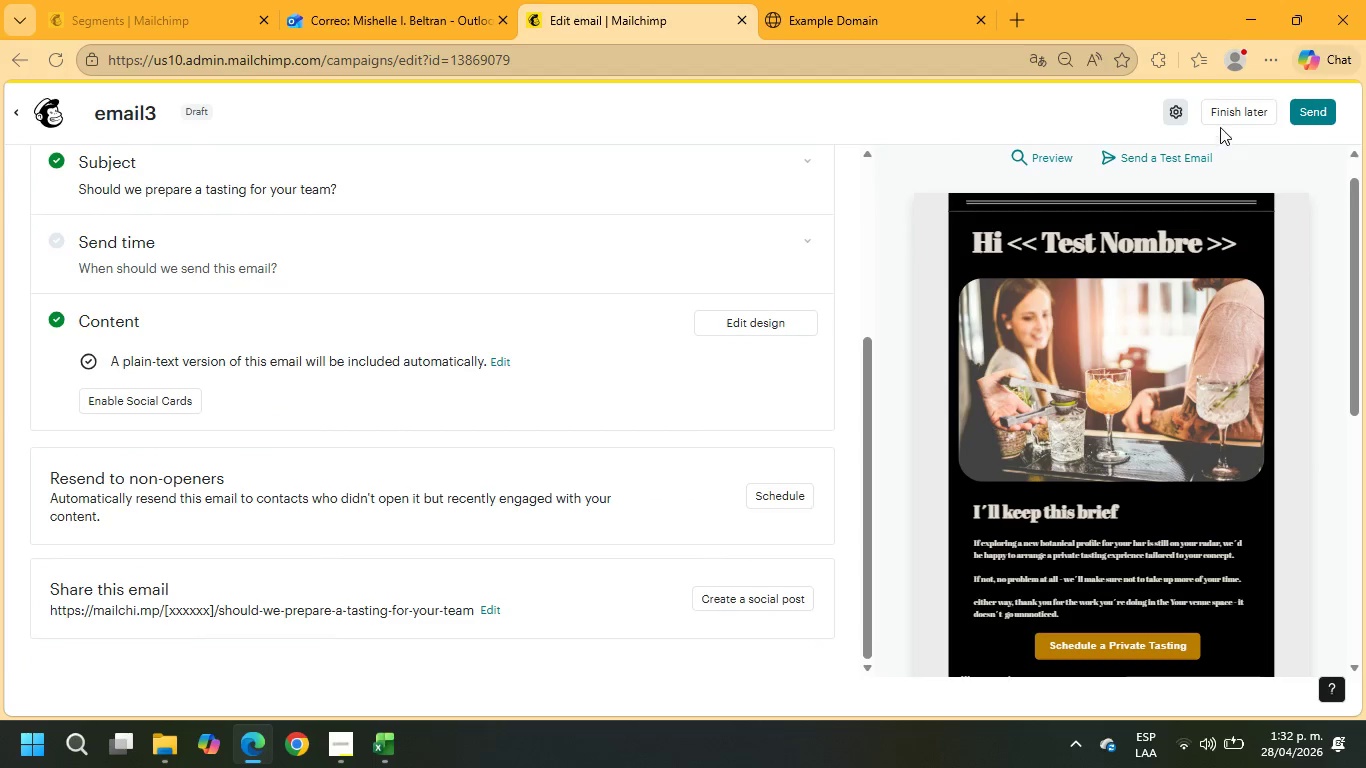 
left_click([1226, 111])
 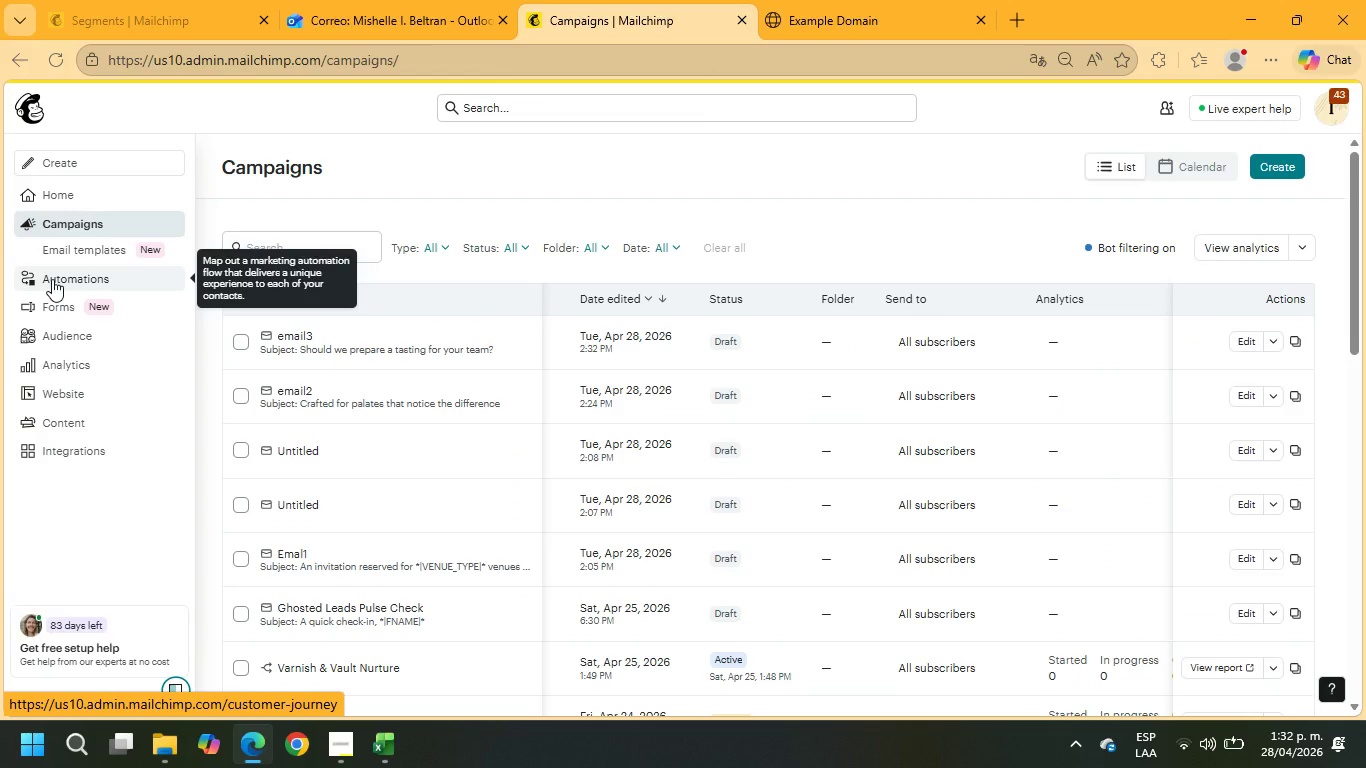 
wait(7.52)
 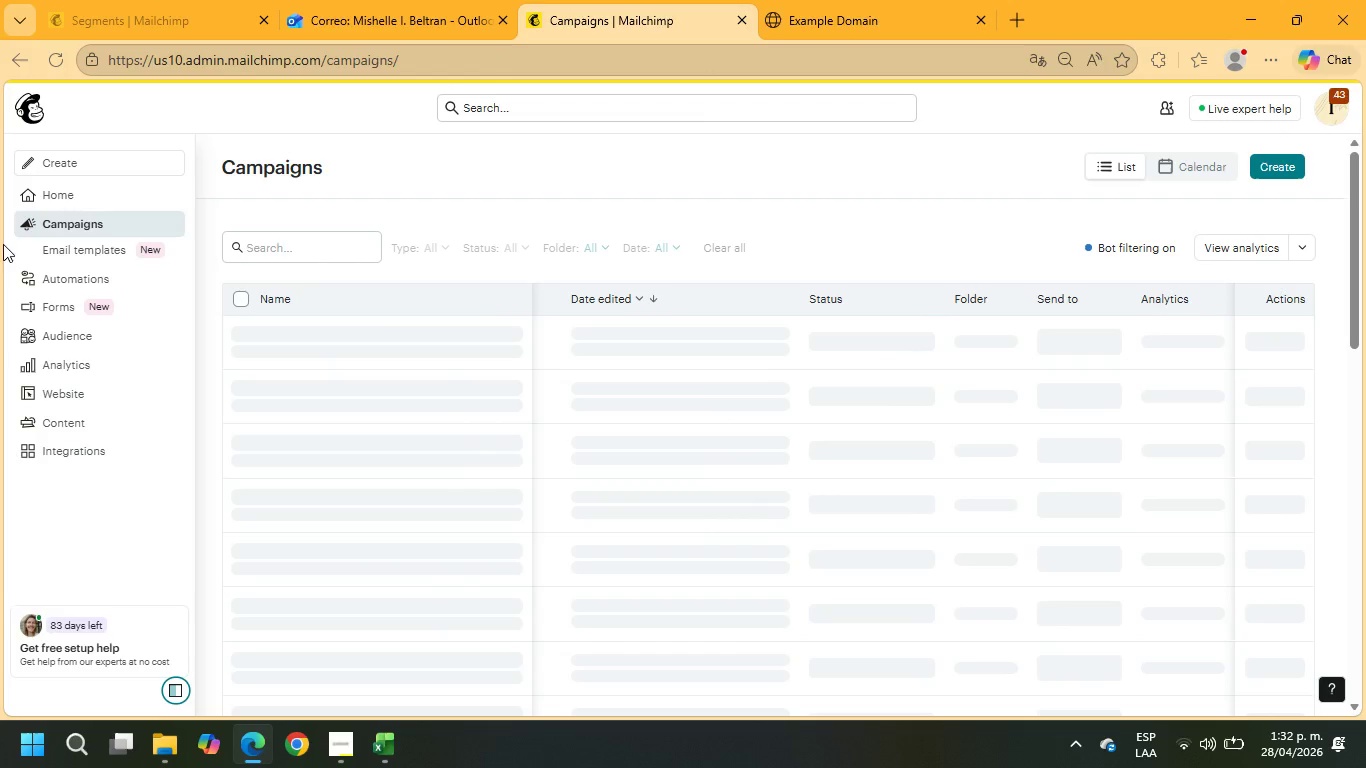 
left_click([52, 279])
 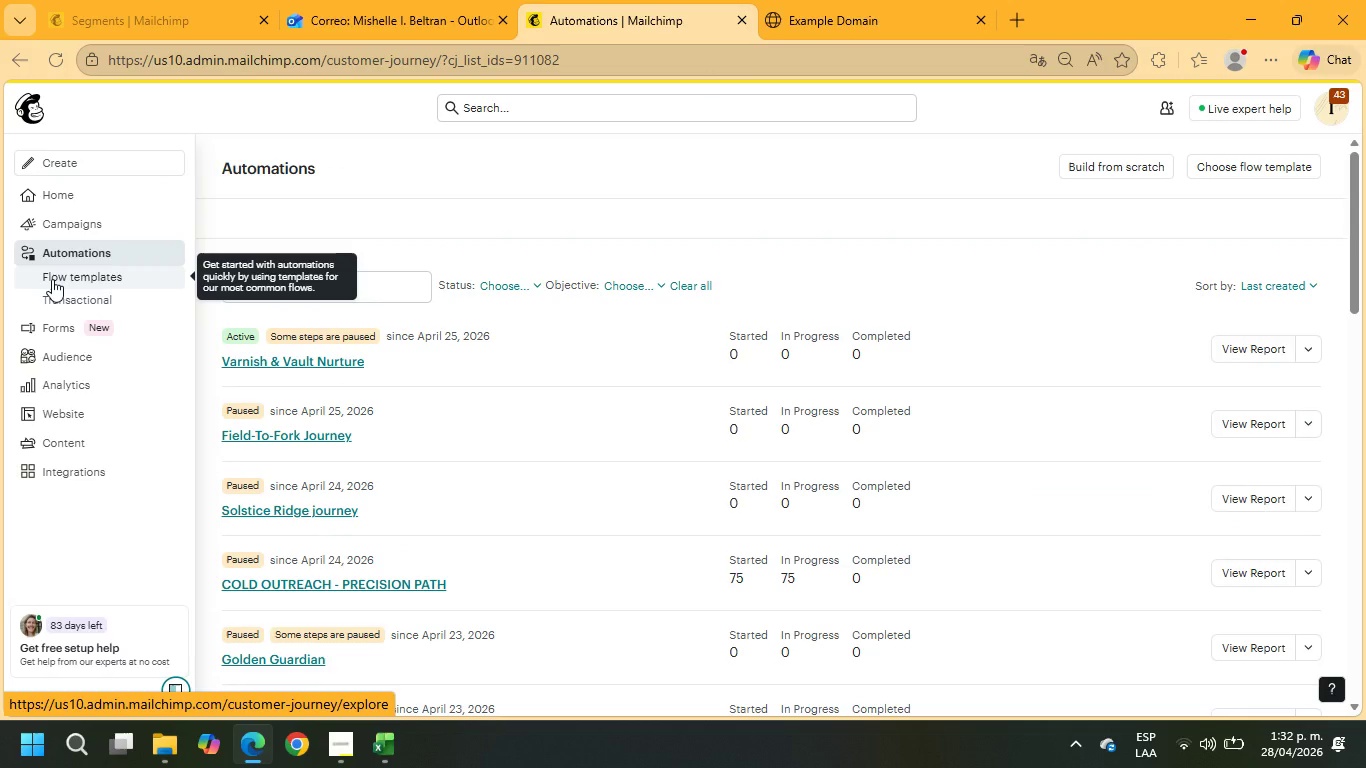 
wait(5.38)
 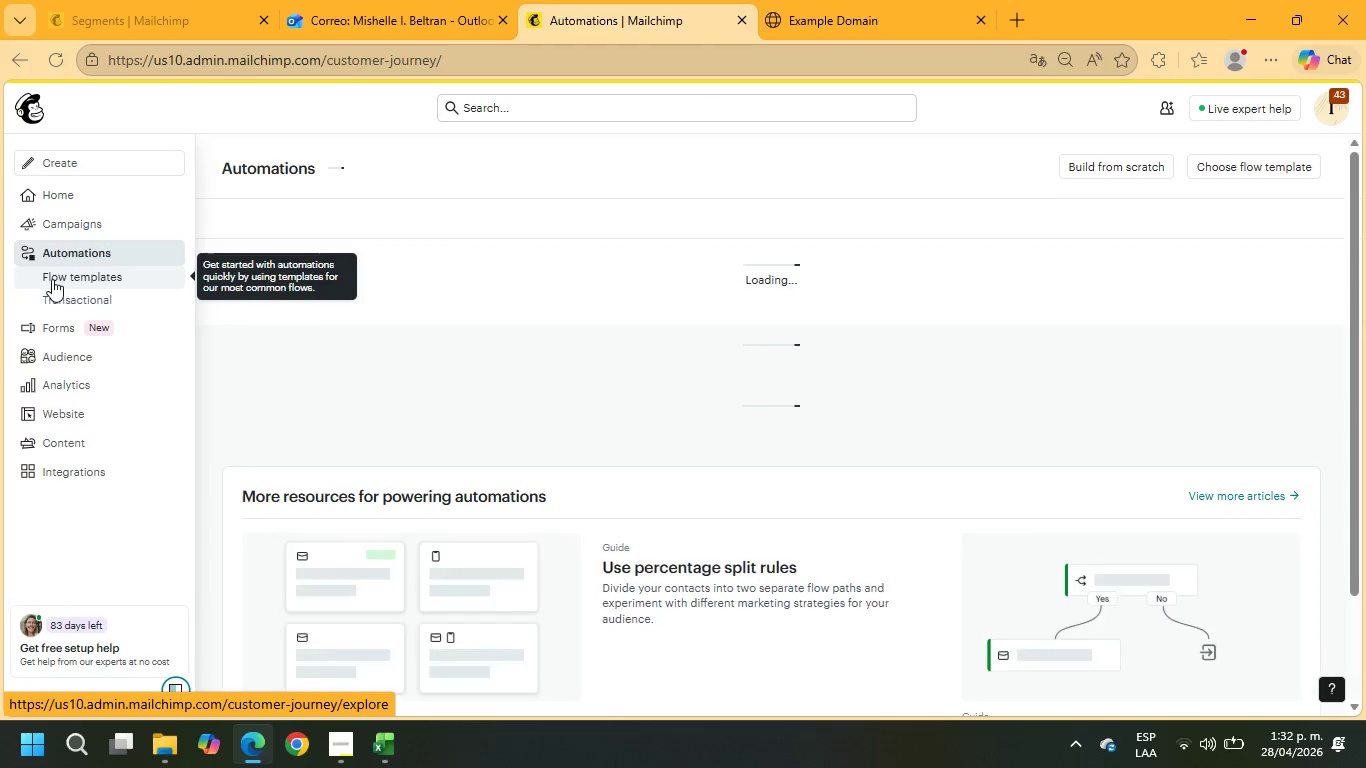 
left_click([86, 222])
 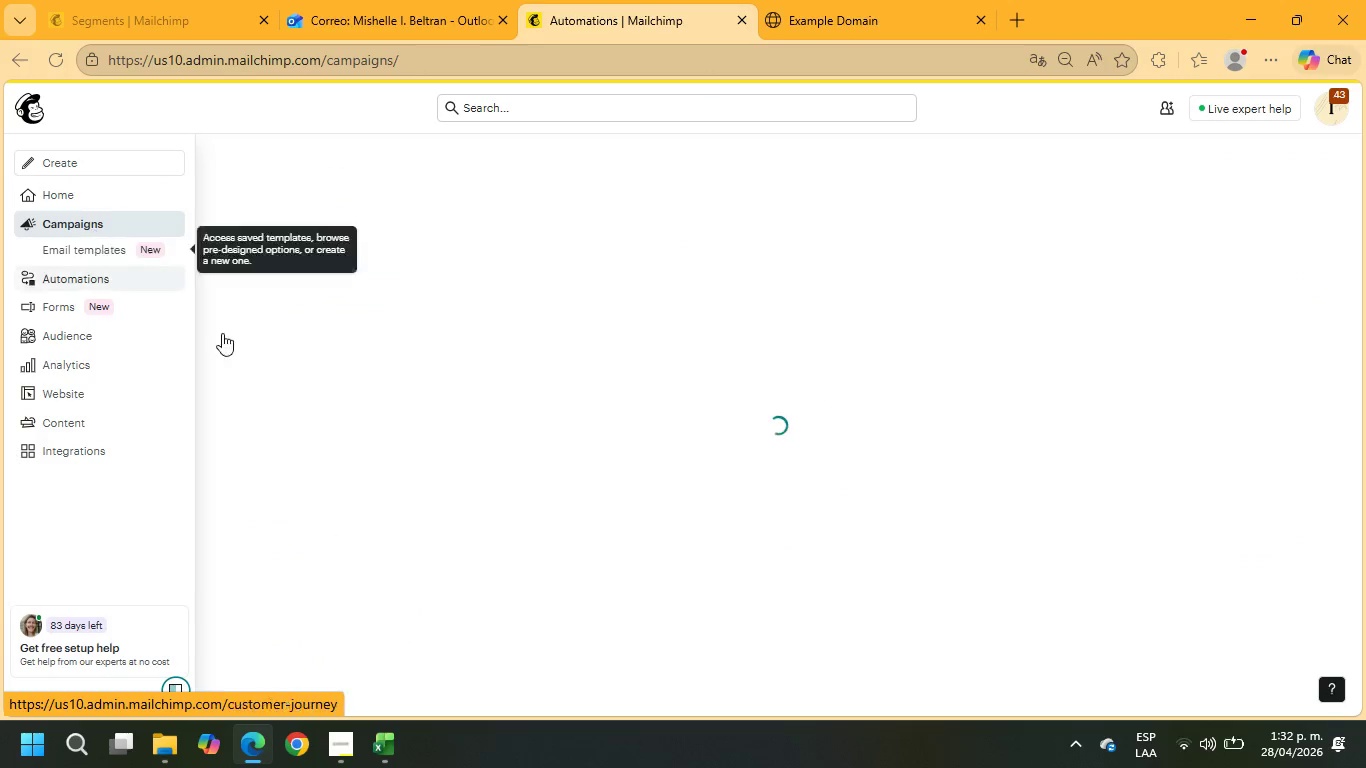 
mouse_move([511, 560])
 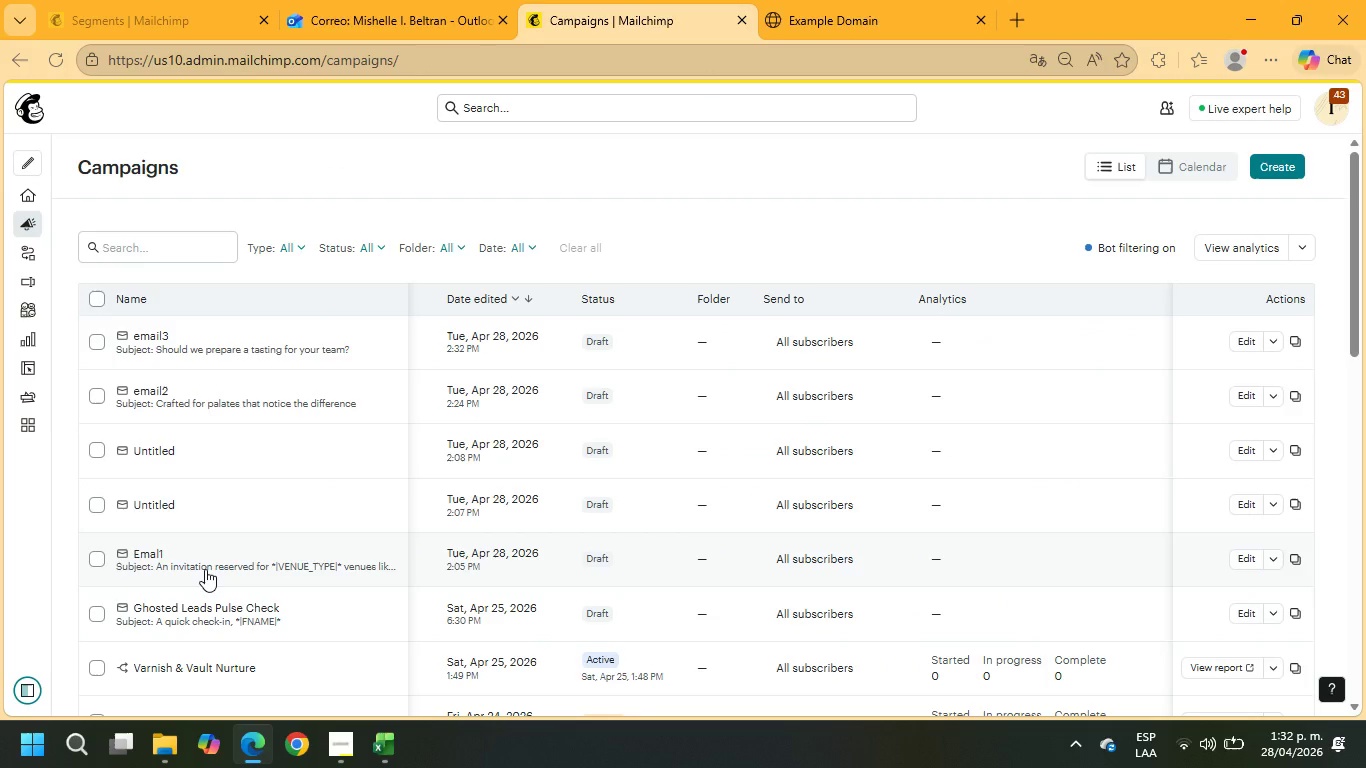 
wait(7.2)
 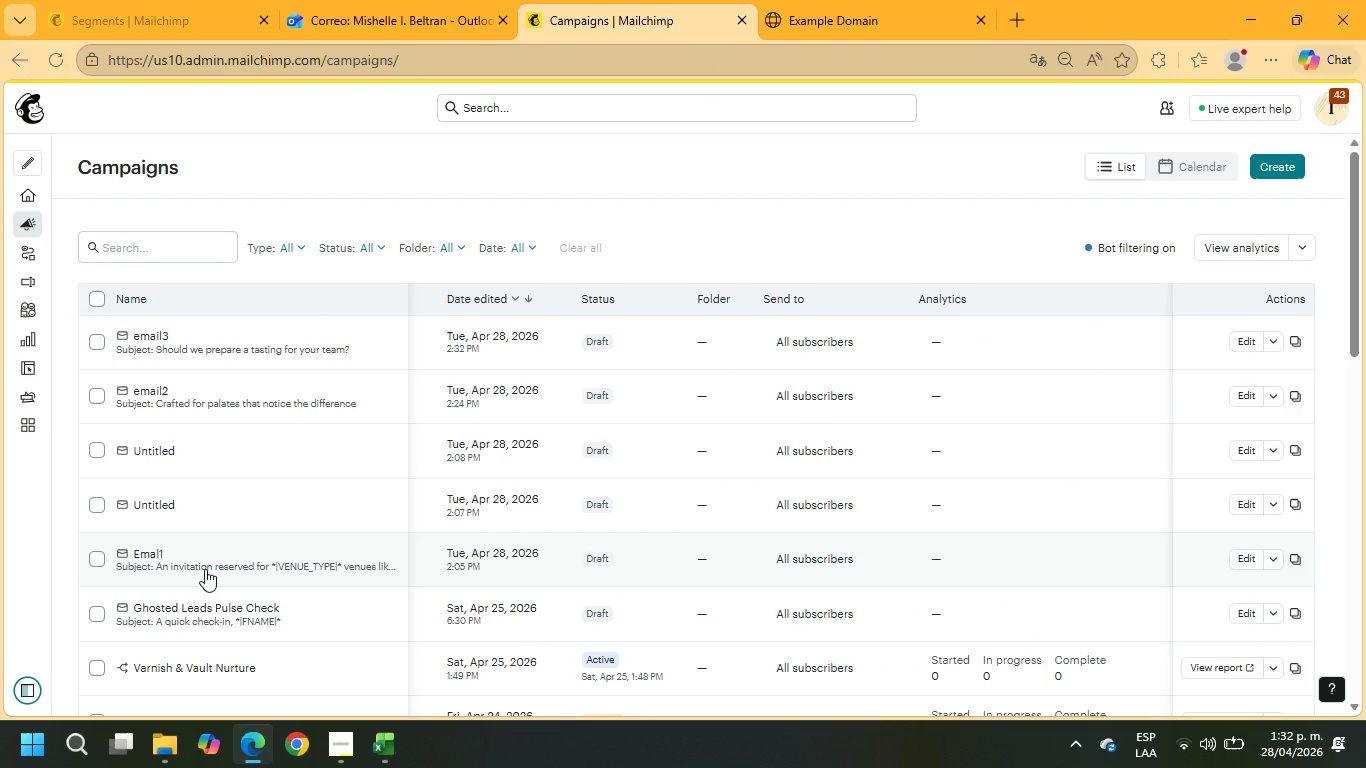 
left_click([45, 282])
 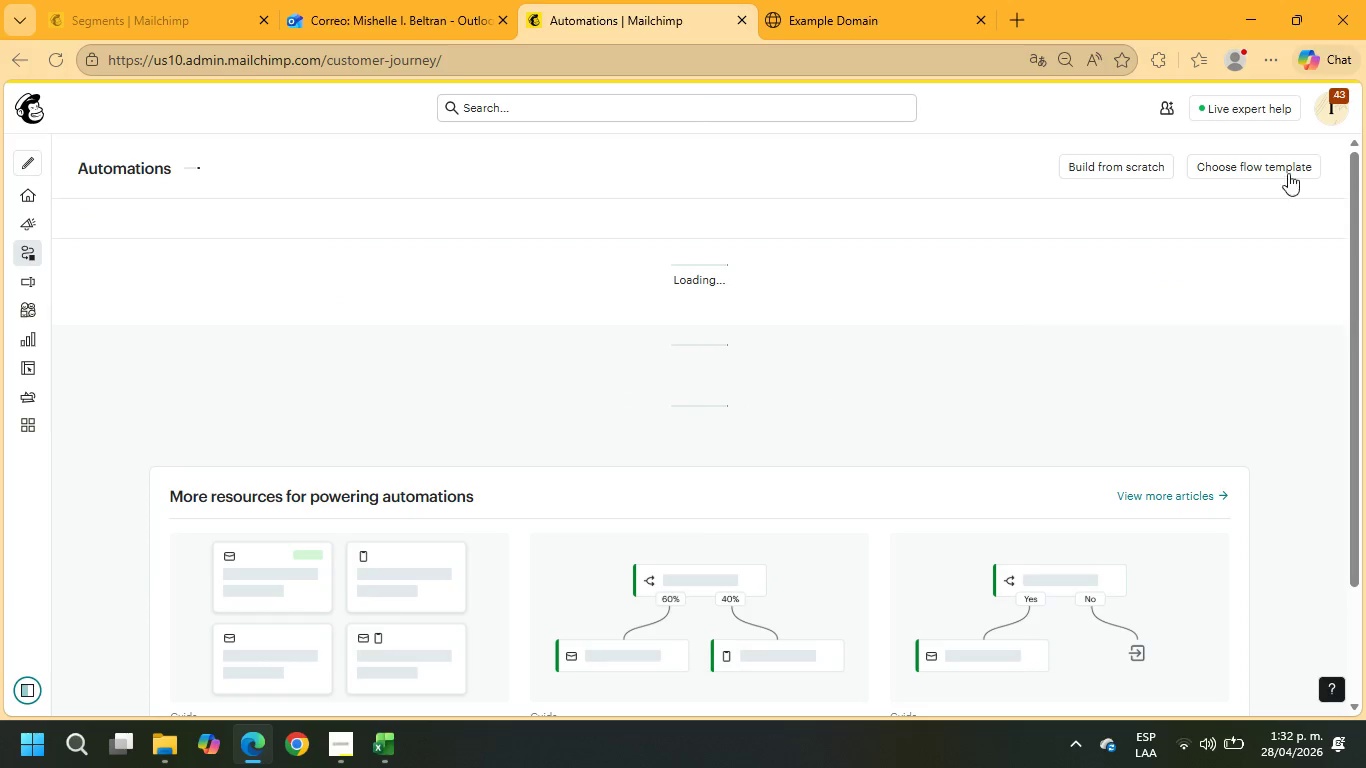 
left_click([1120, 178])
 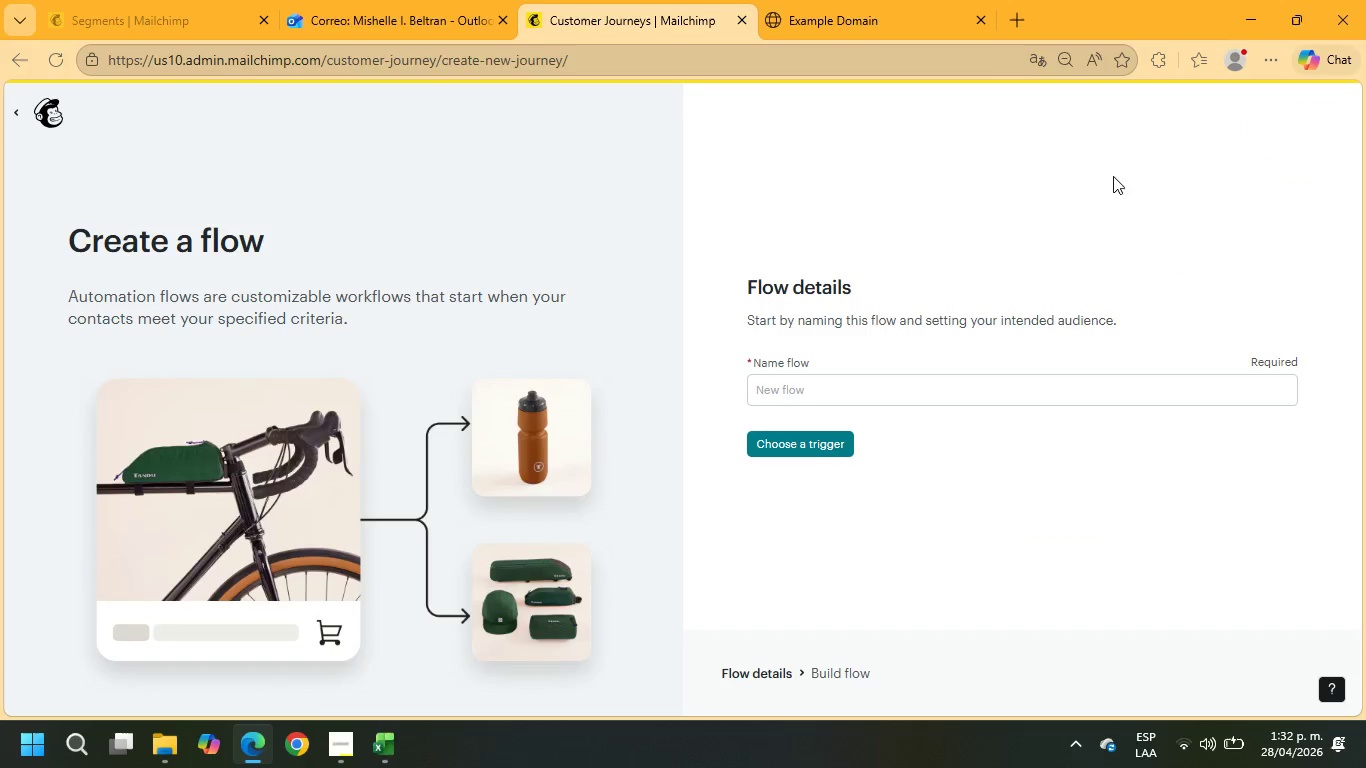 
left_click([878, 385])
 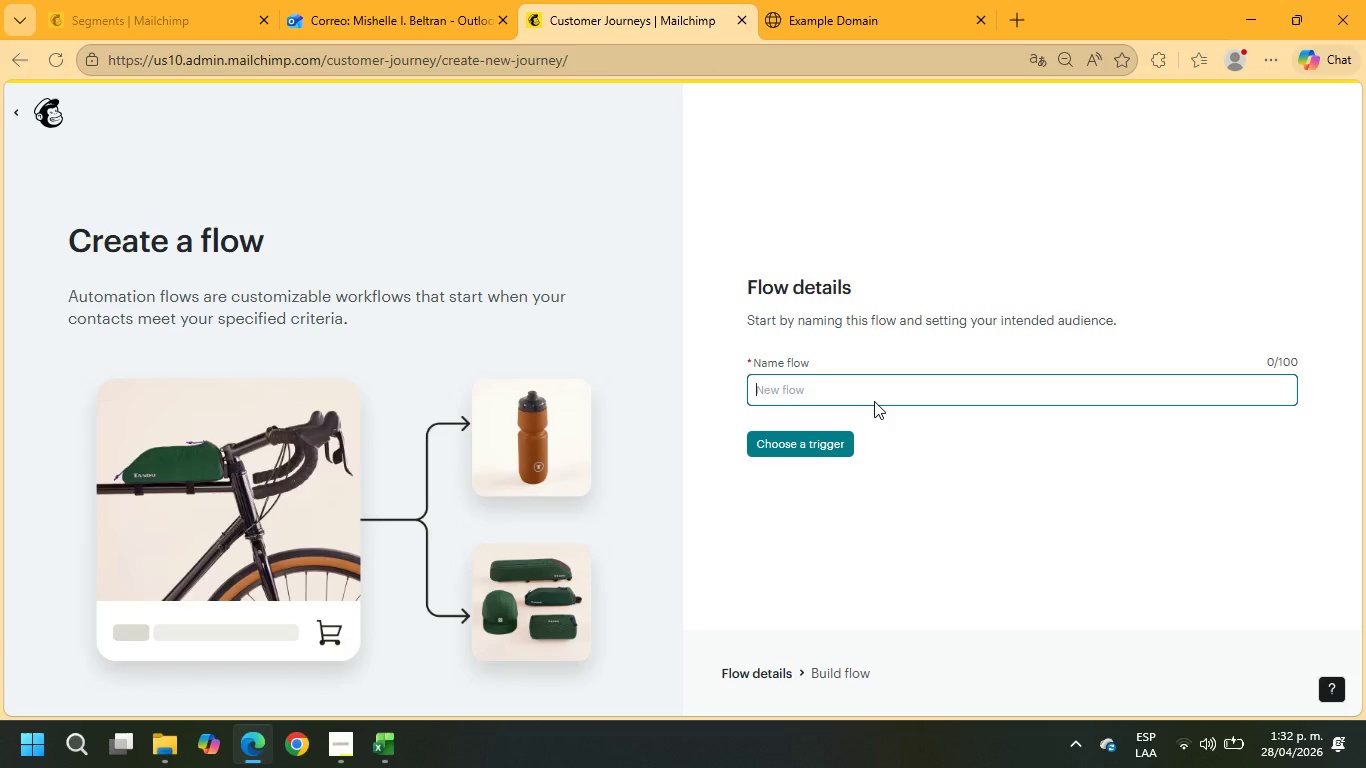 
wait(5.94)
 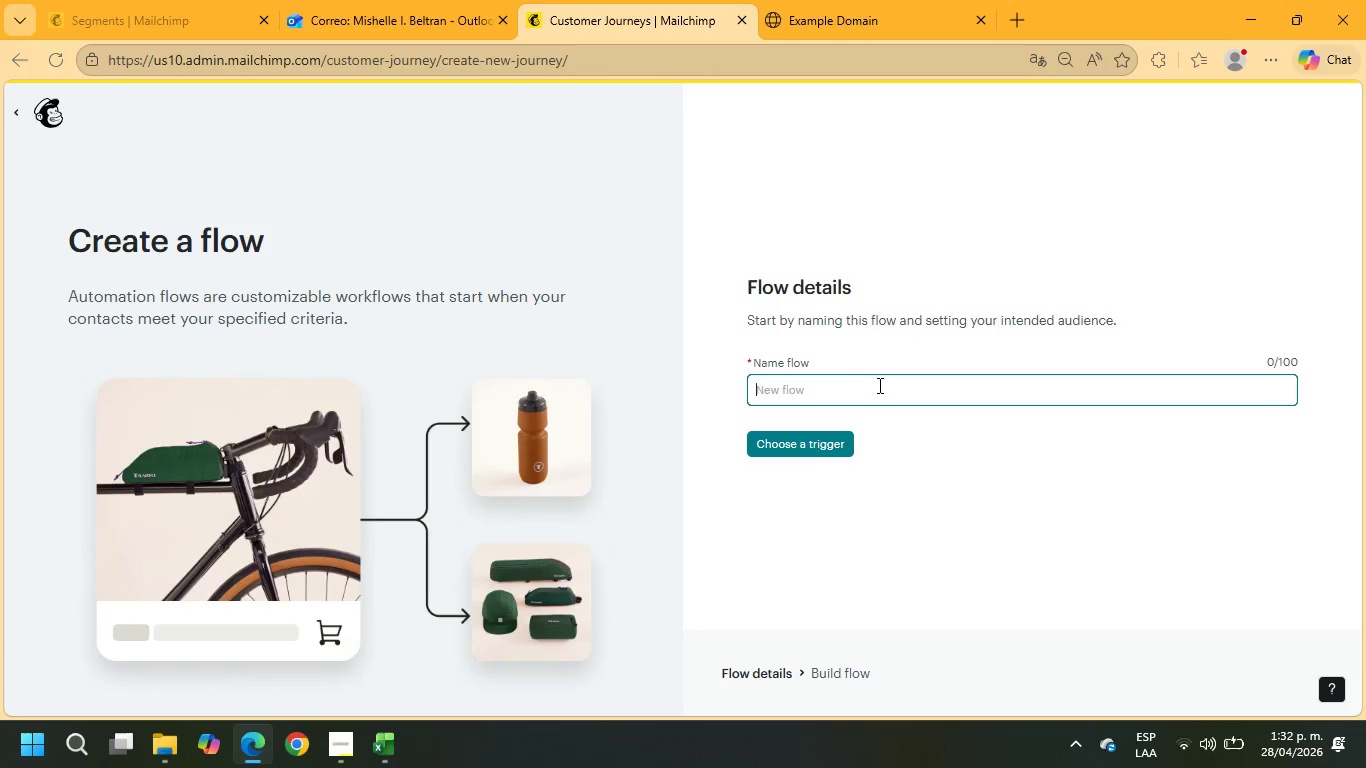 
type(Copper ^ Cask Leads)
 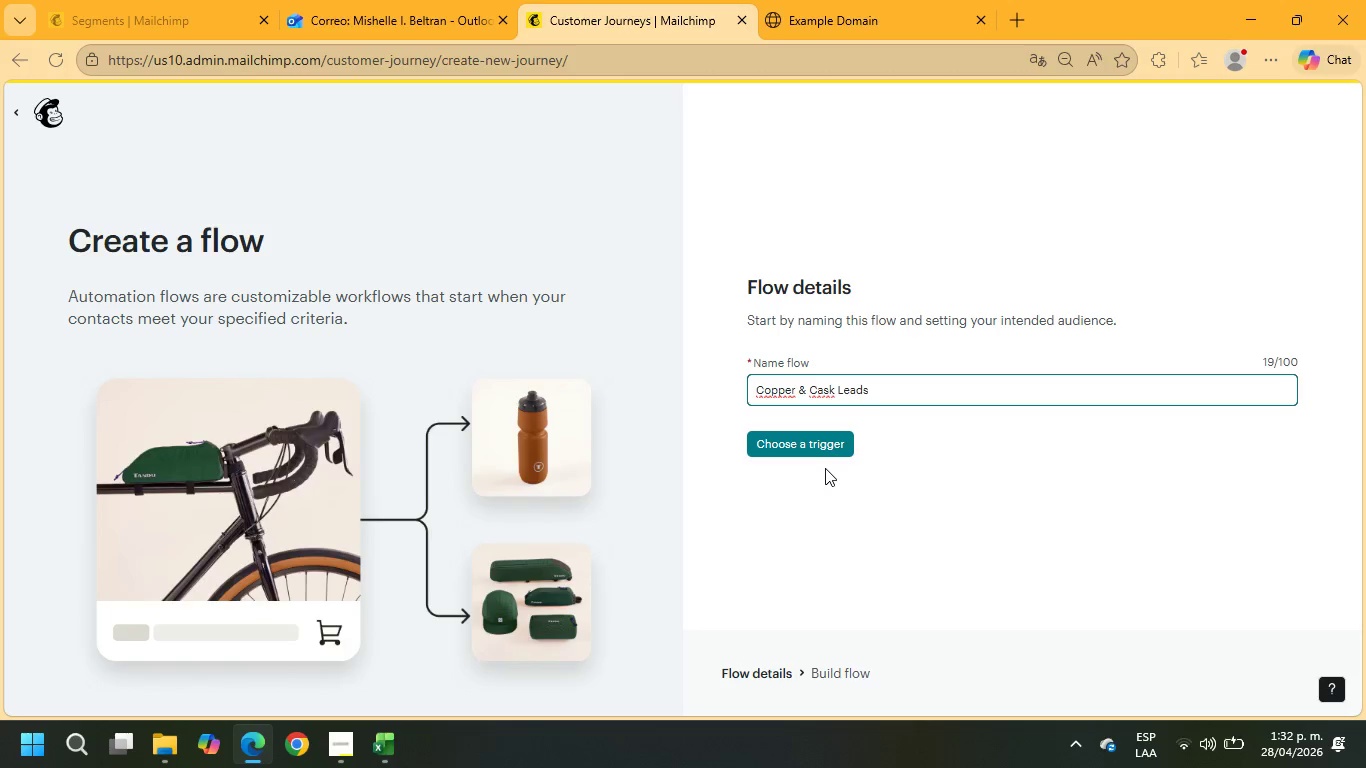 
left_click([821, 454])
 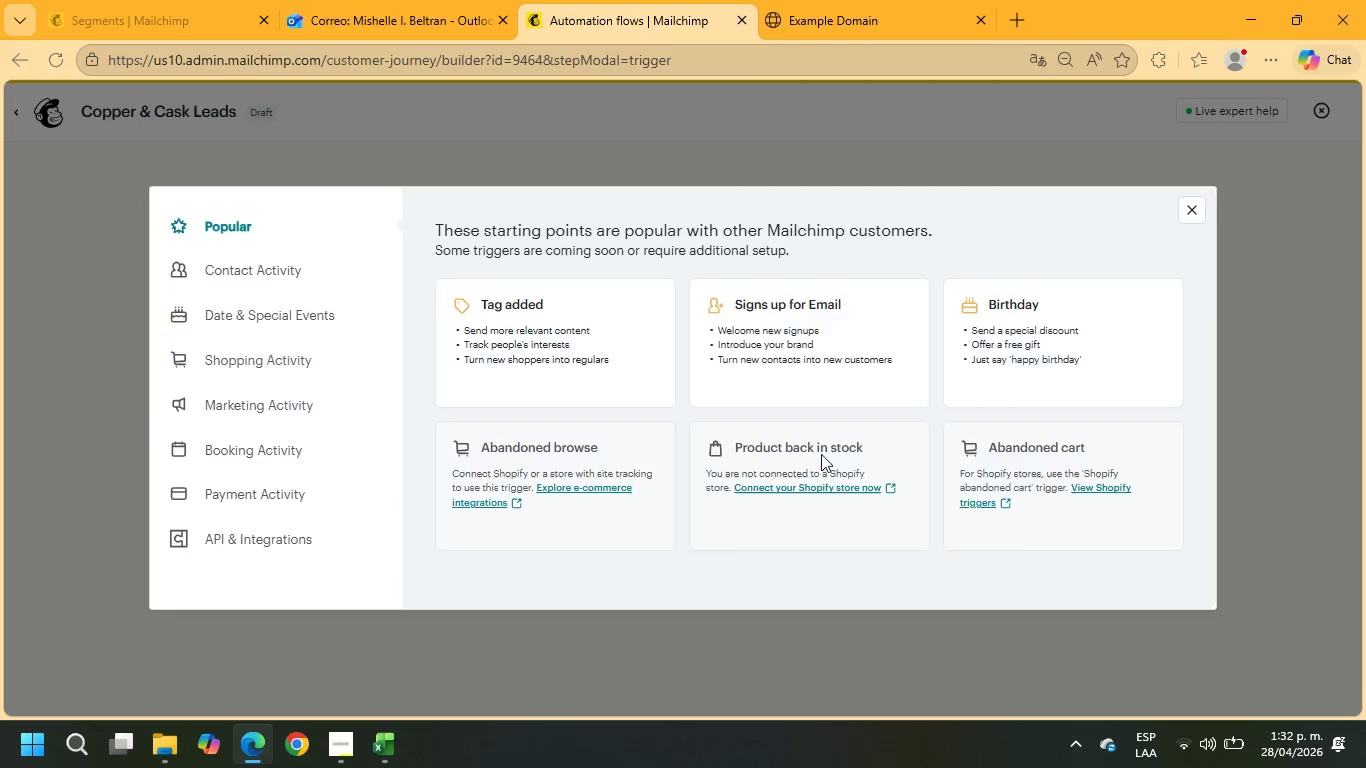 
wait(6.88)
 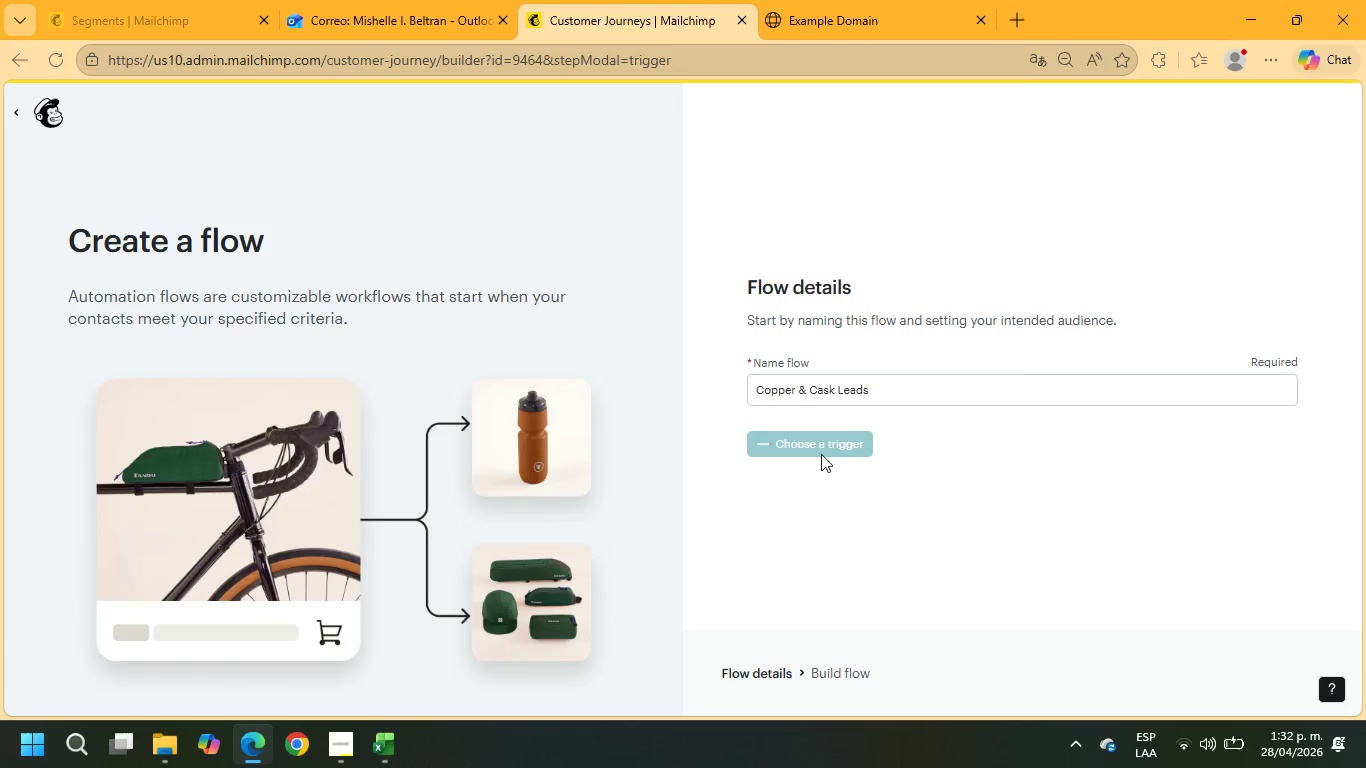 
left_click([786, 347])
 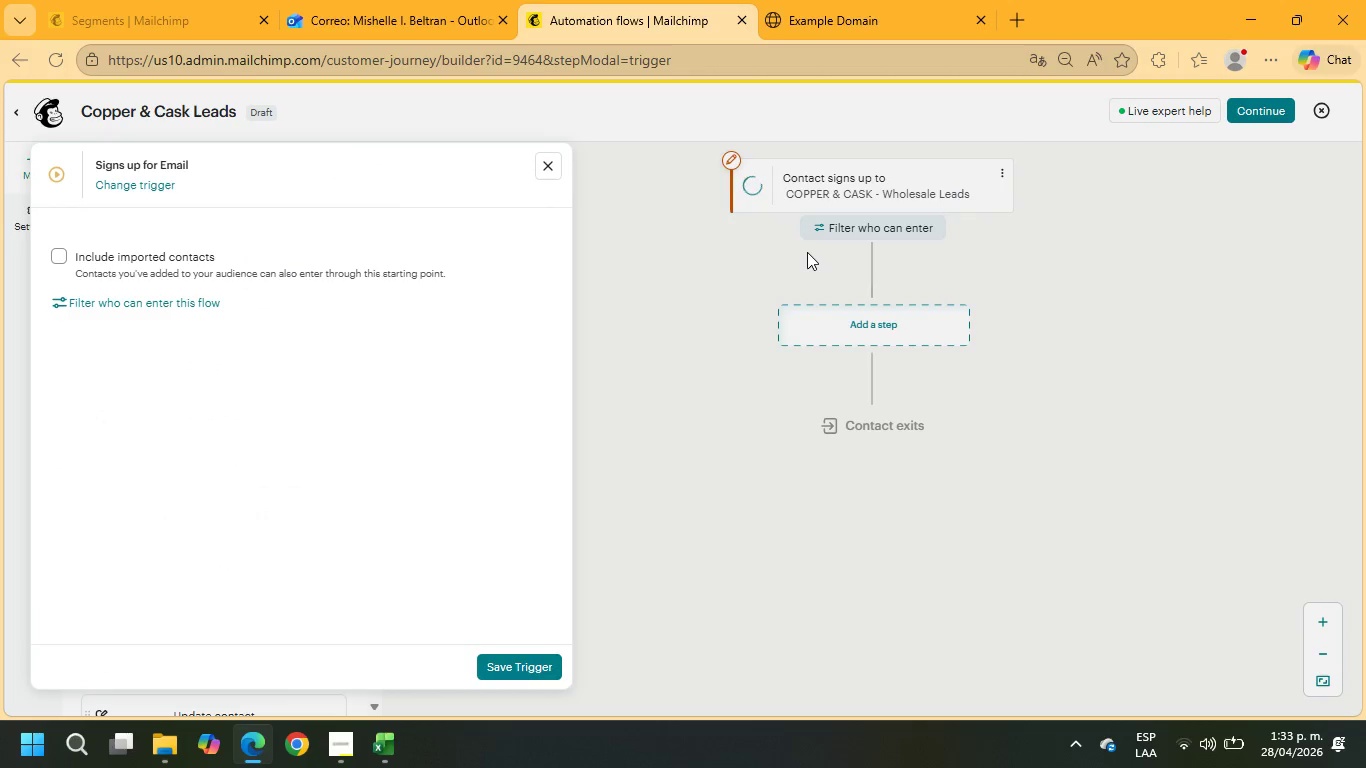 
left_click([51, 252])
 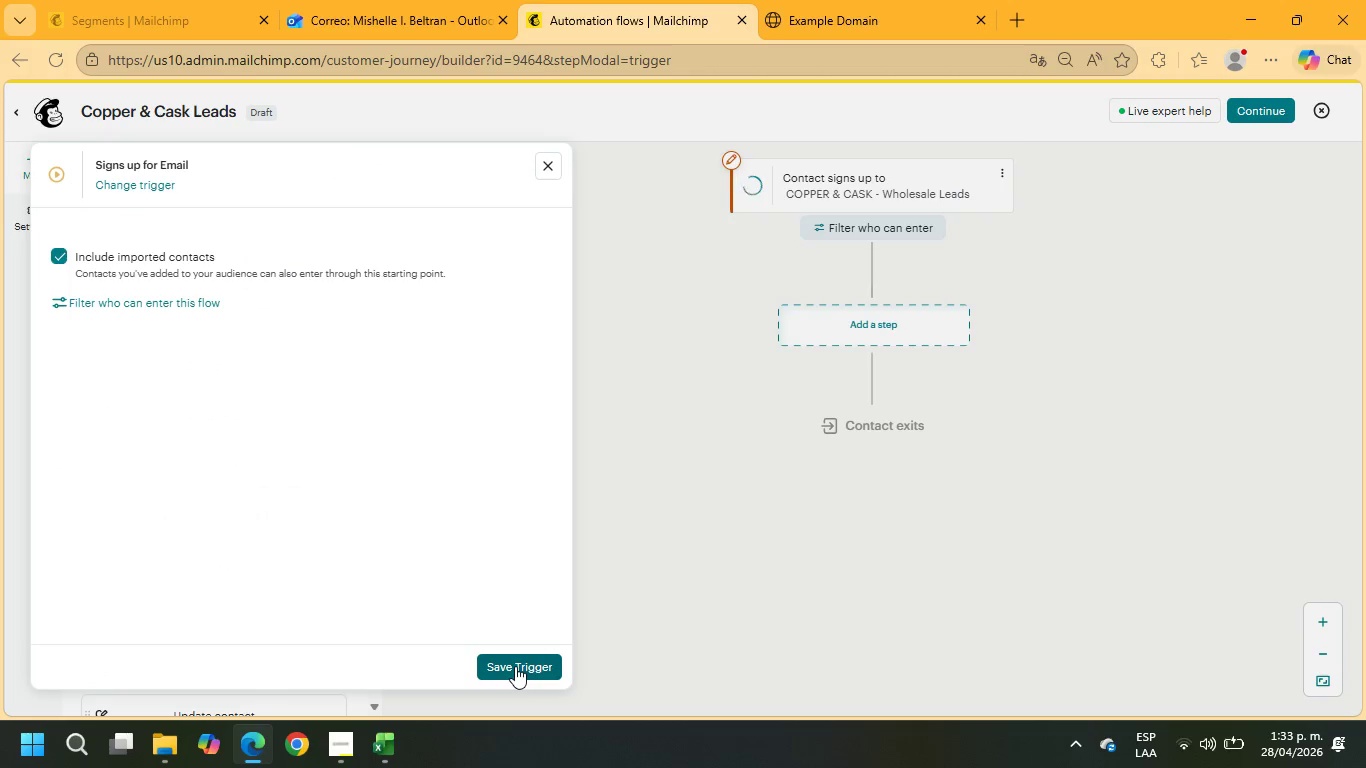 
wait(8.27)
 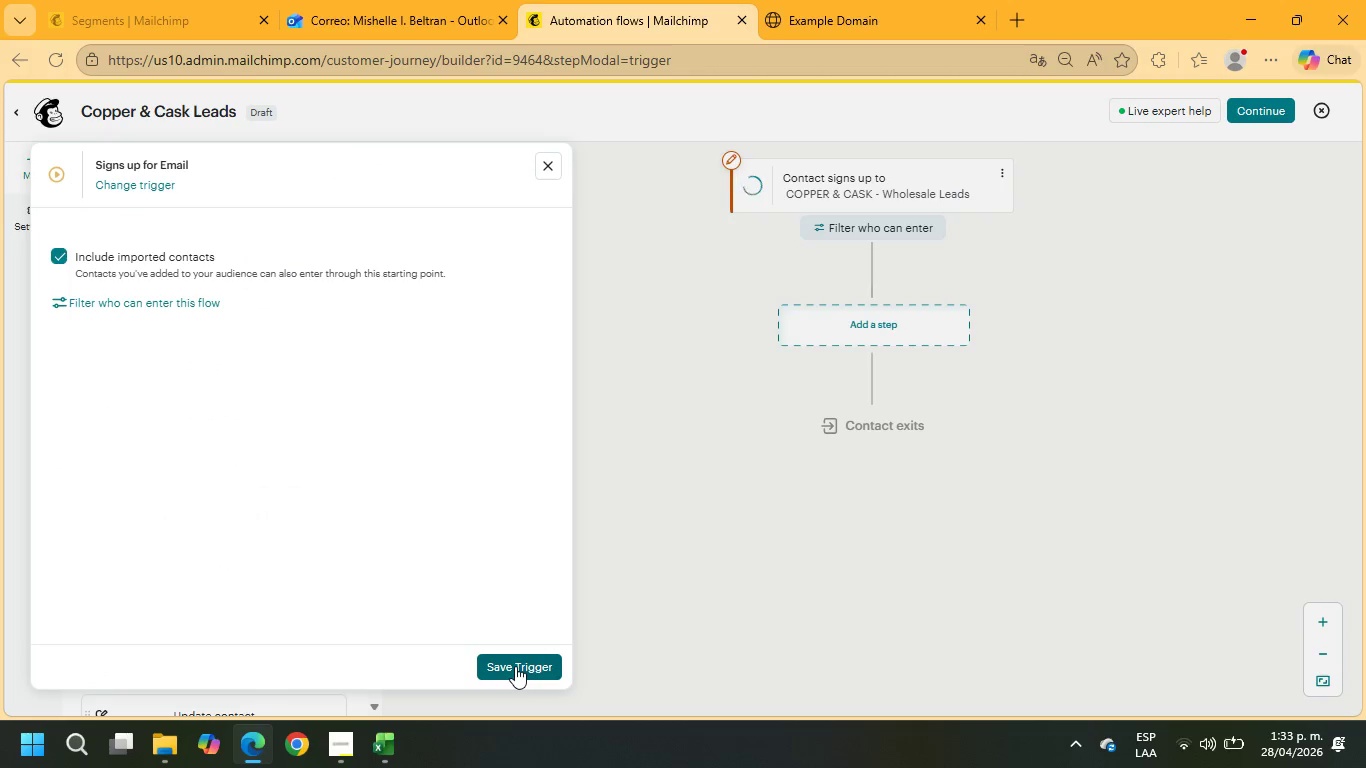 
left_click([174, 298])
 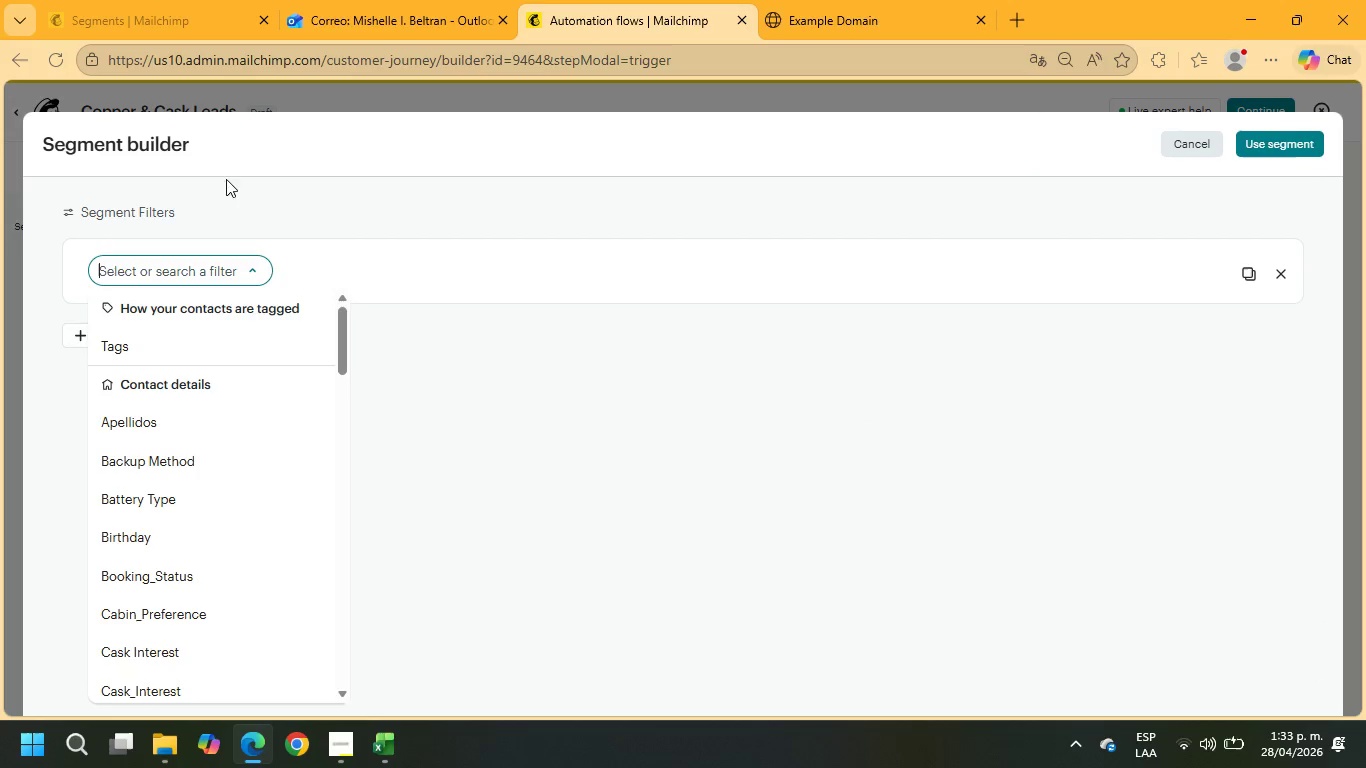 
left_click([1203, 139])
 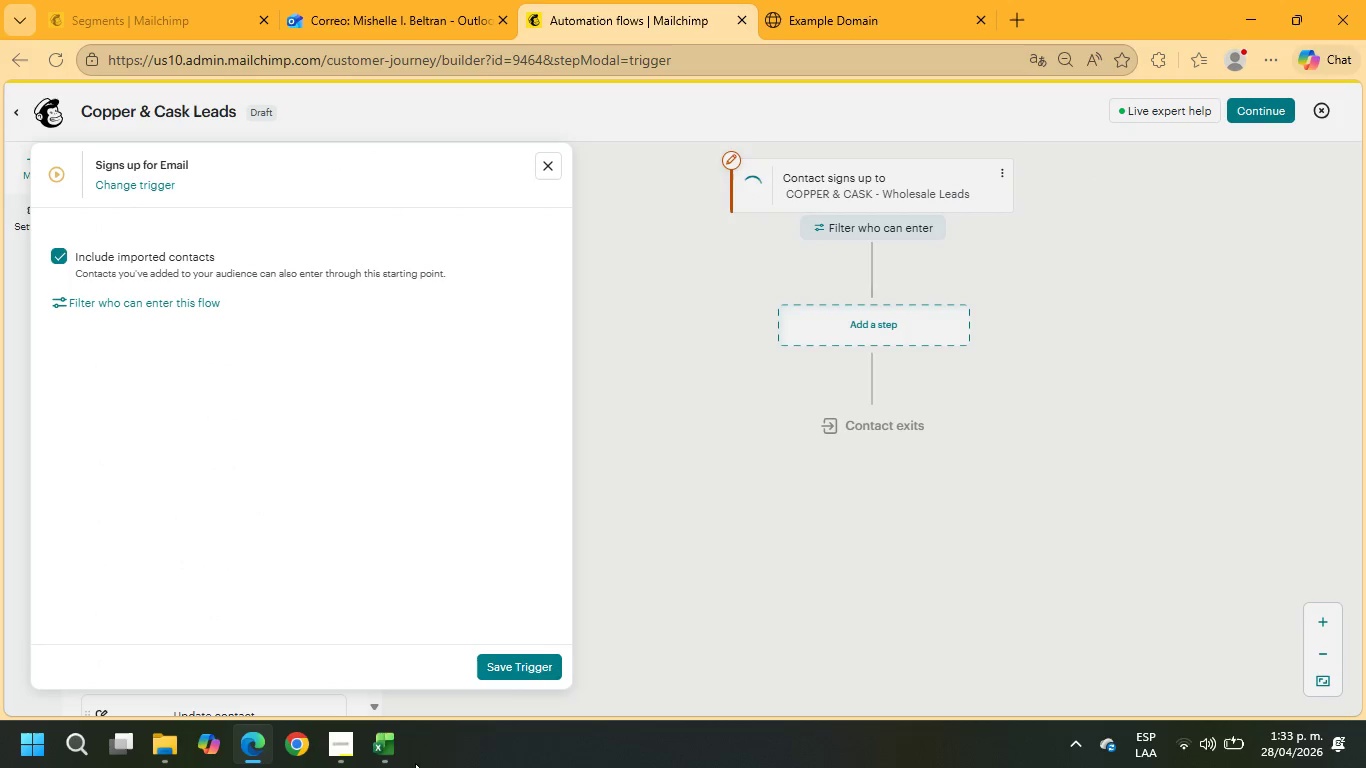 
left_click([526, 668])
 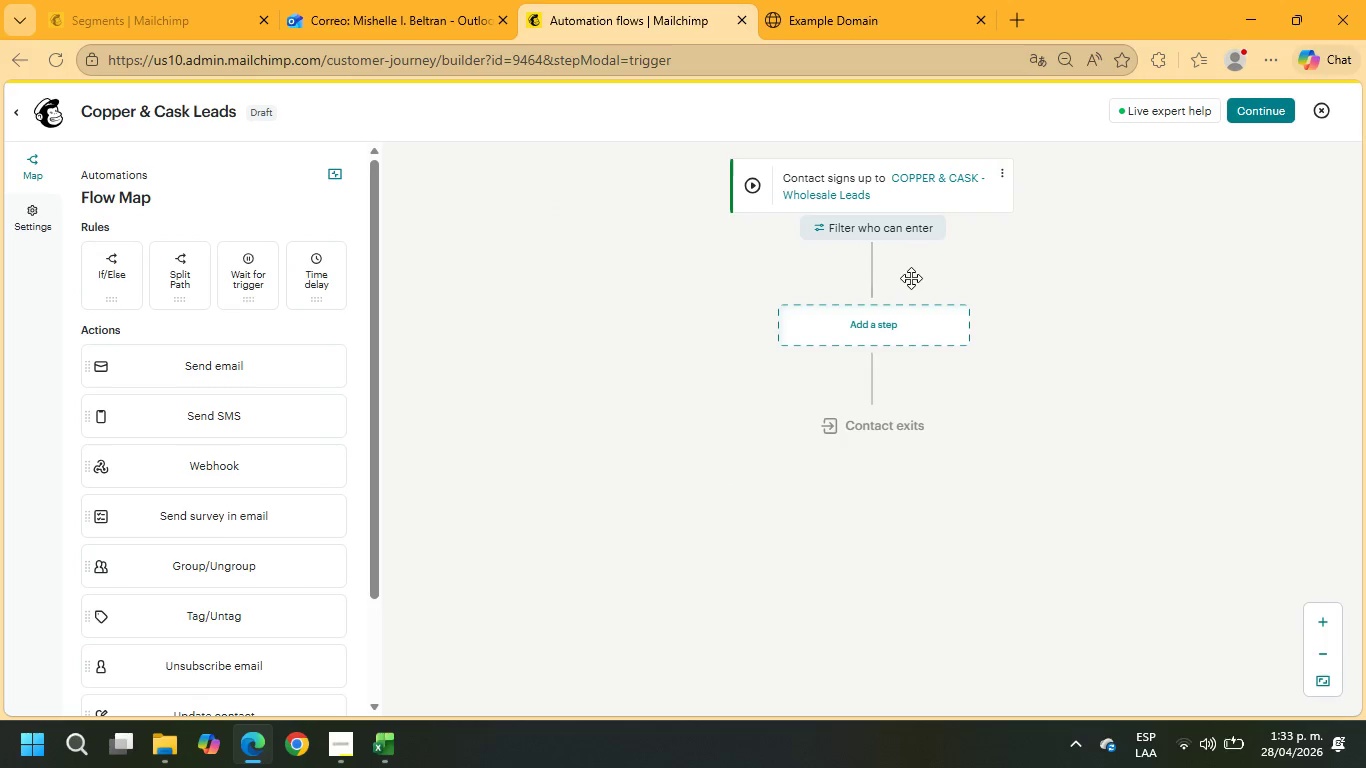 
left_click([904, 241])
 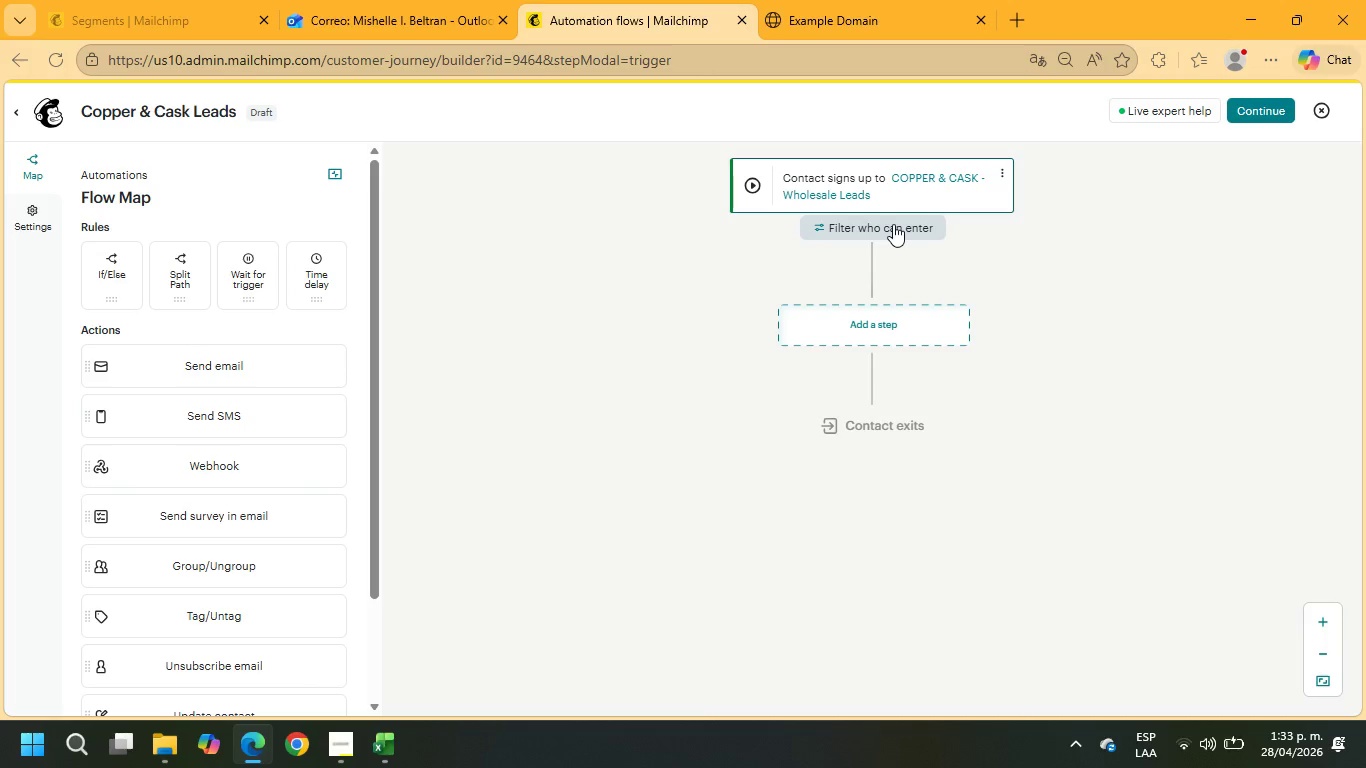 
left_click([893, 224])
 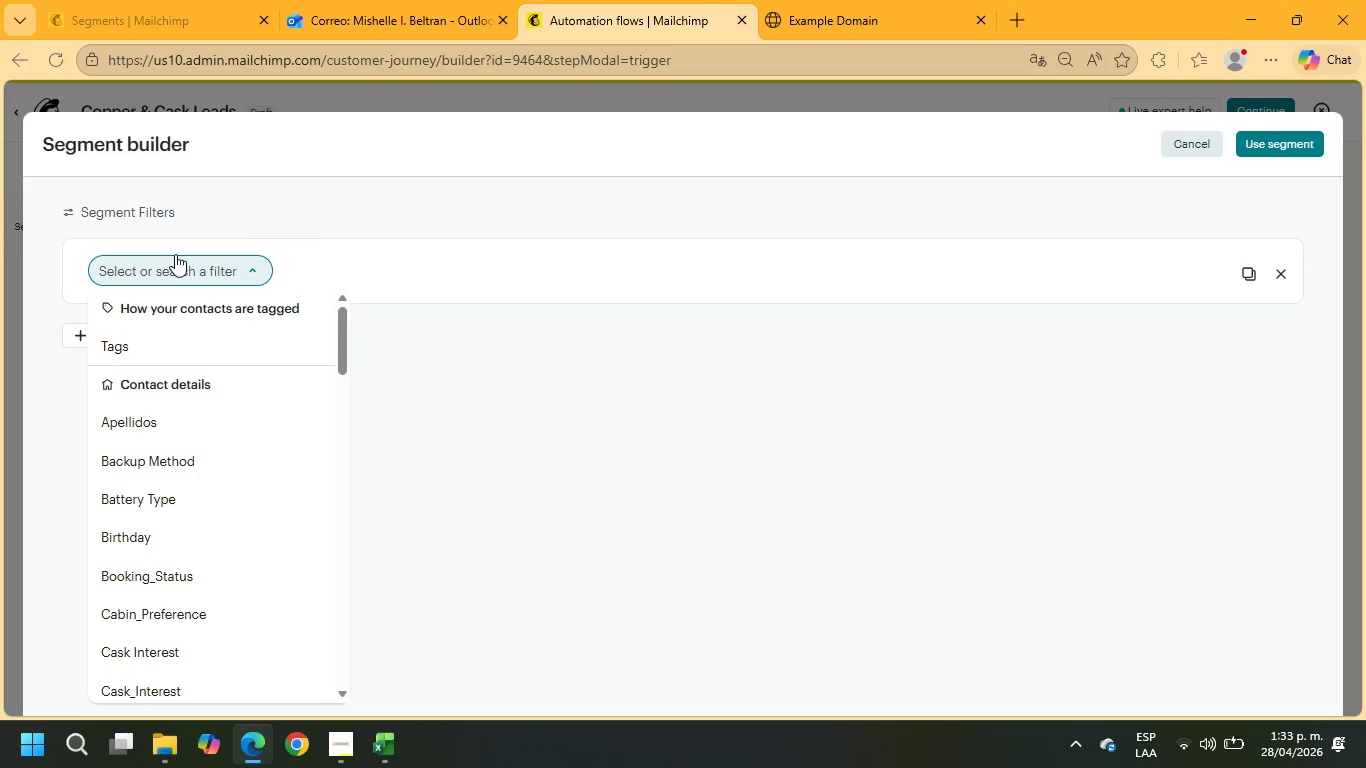 
left_click([158, 339])
 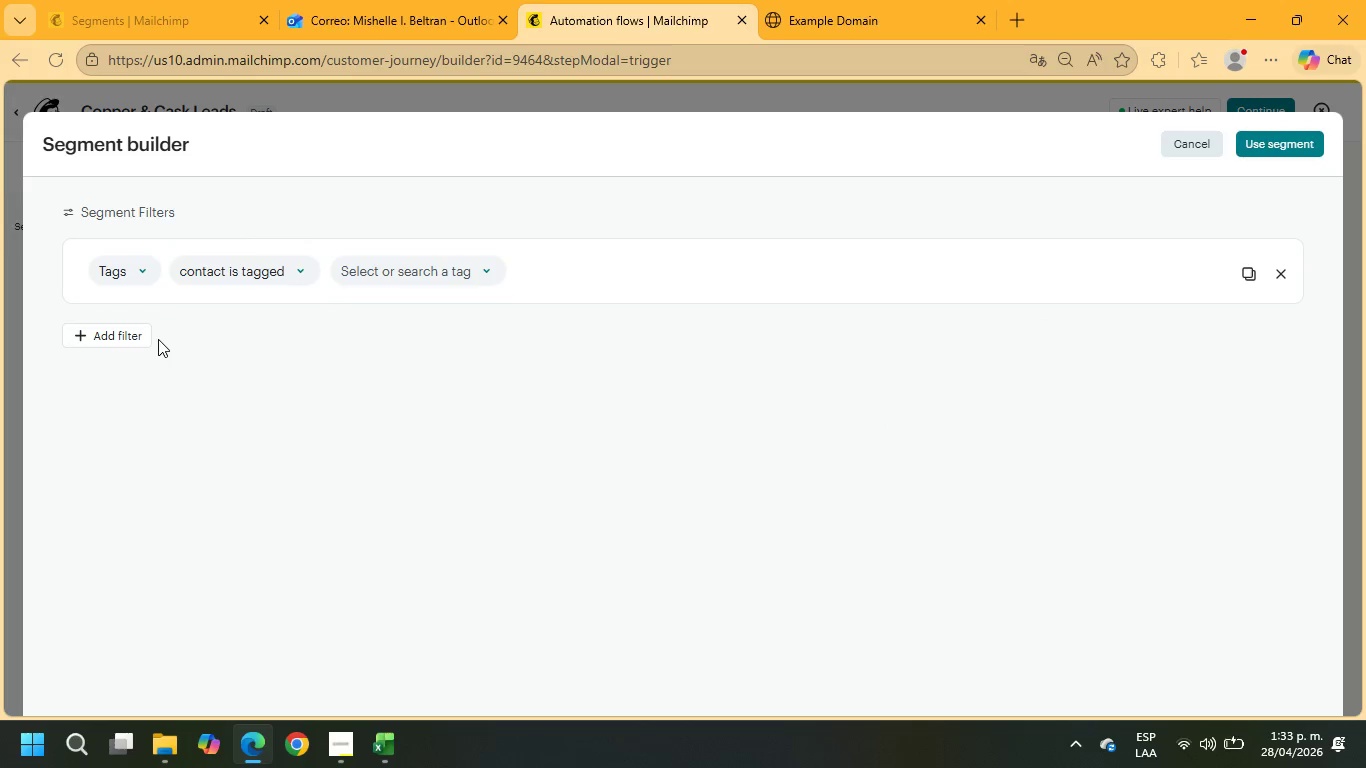 
wait(6.2)
 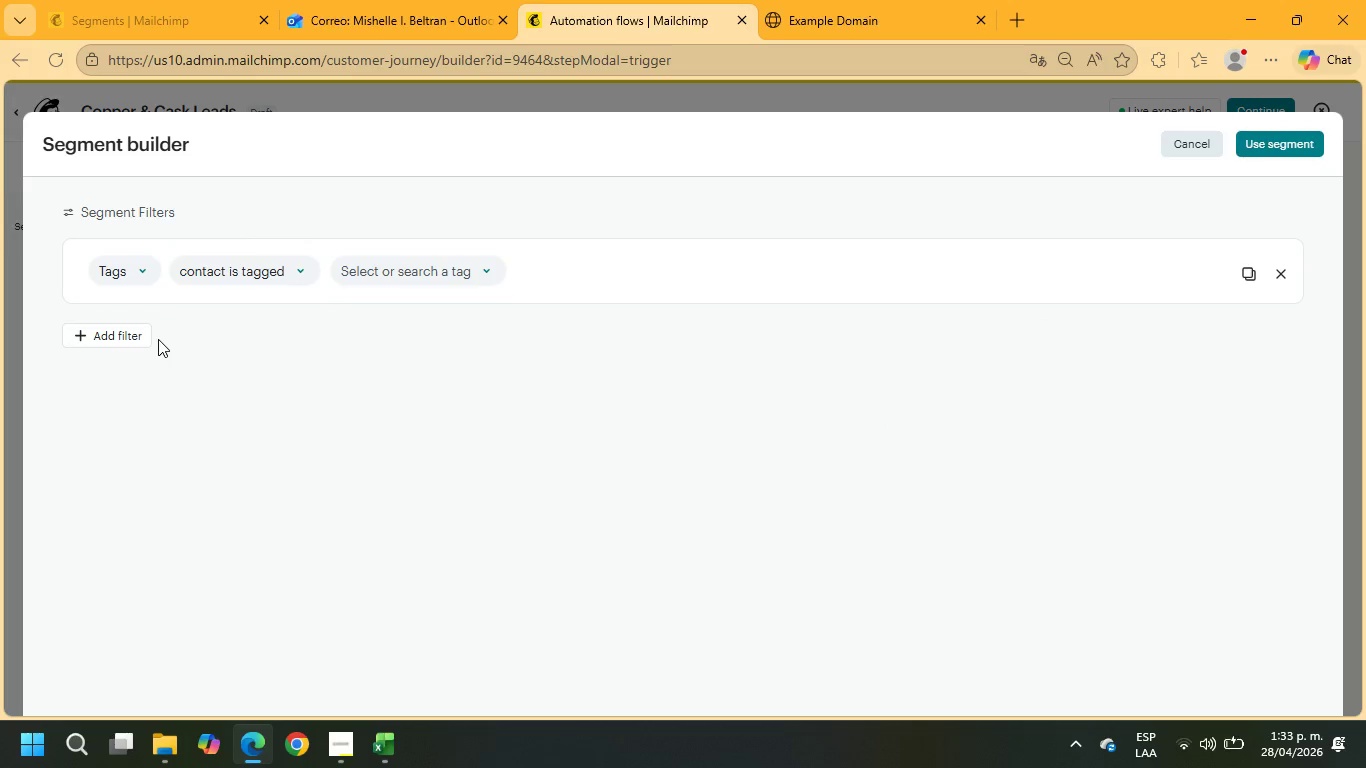 
left_click([291, 269])
 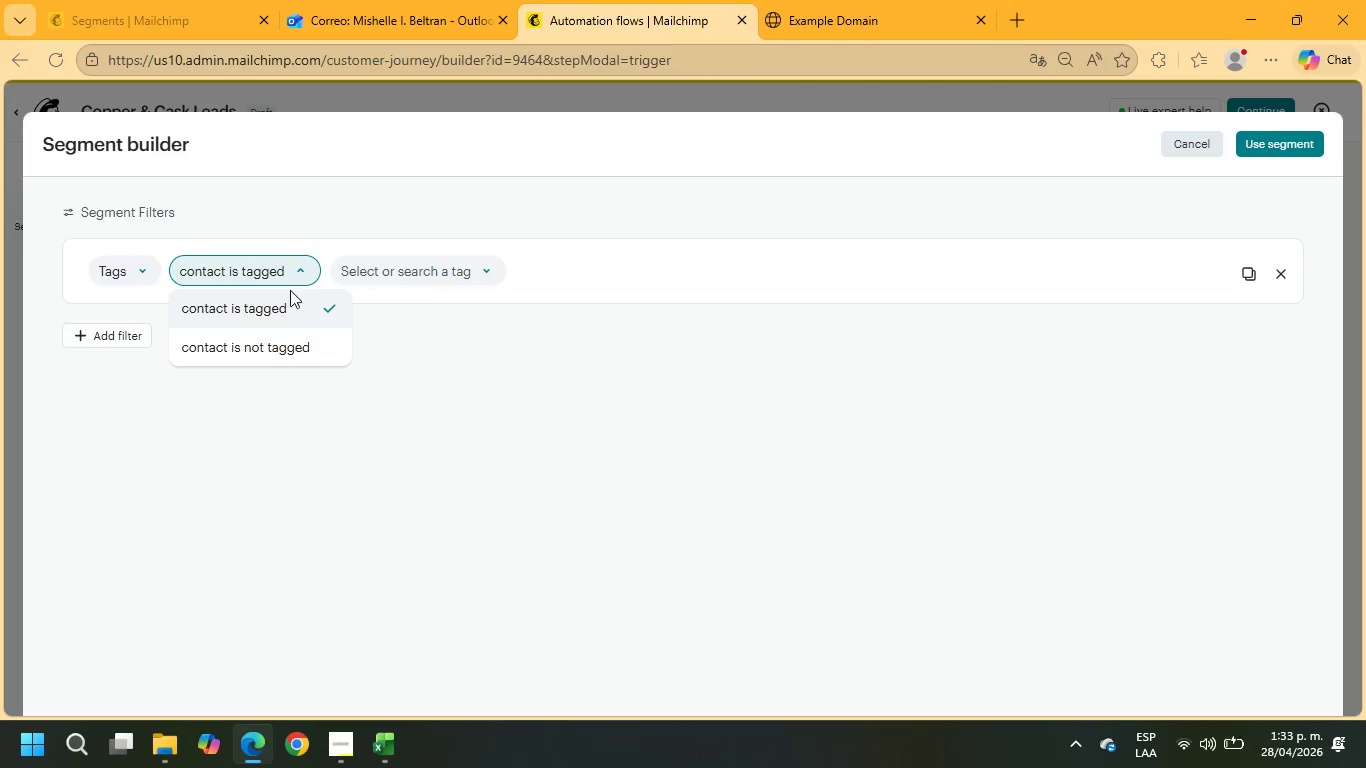 
left_click([289, 305])
 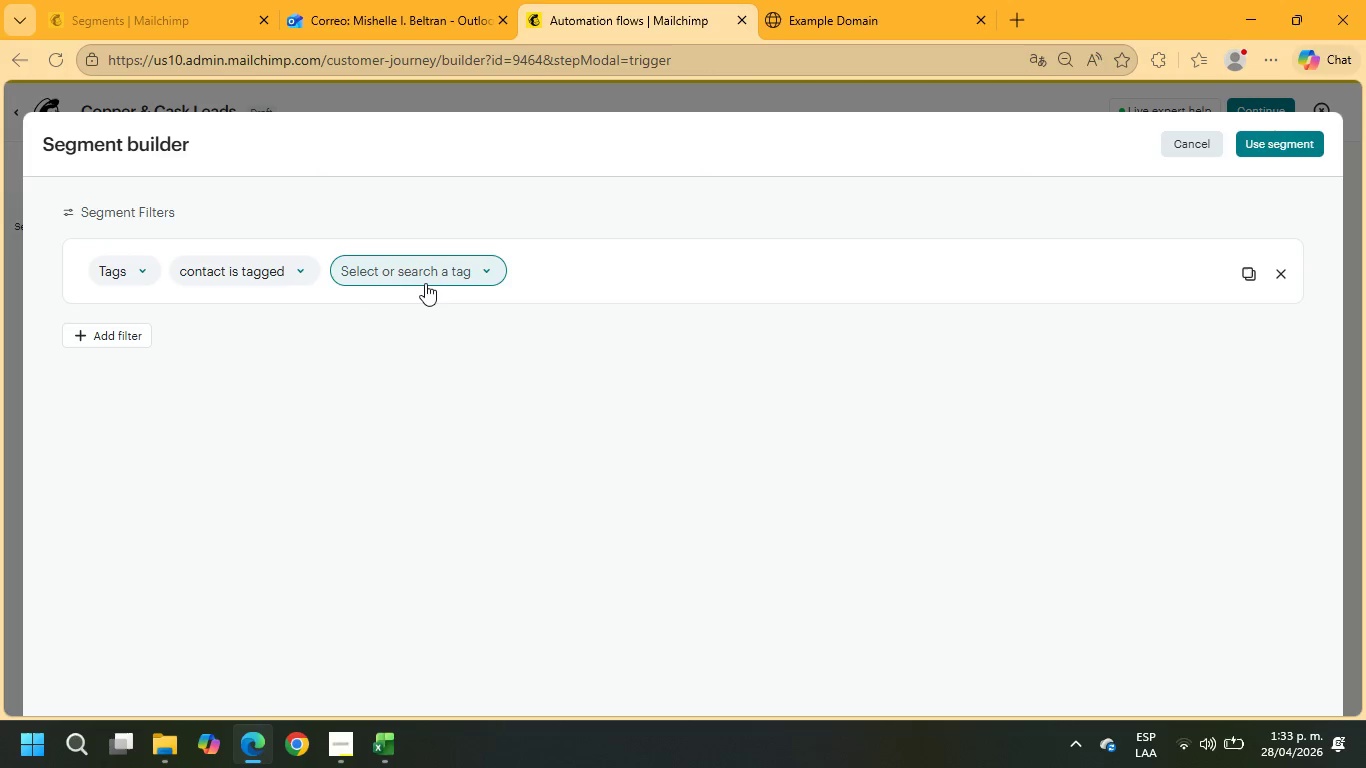 
left_click([425, 283])
 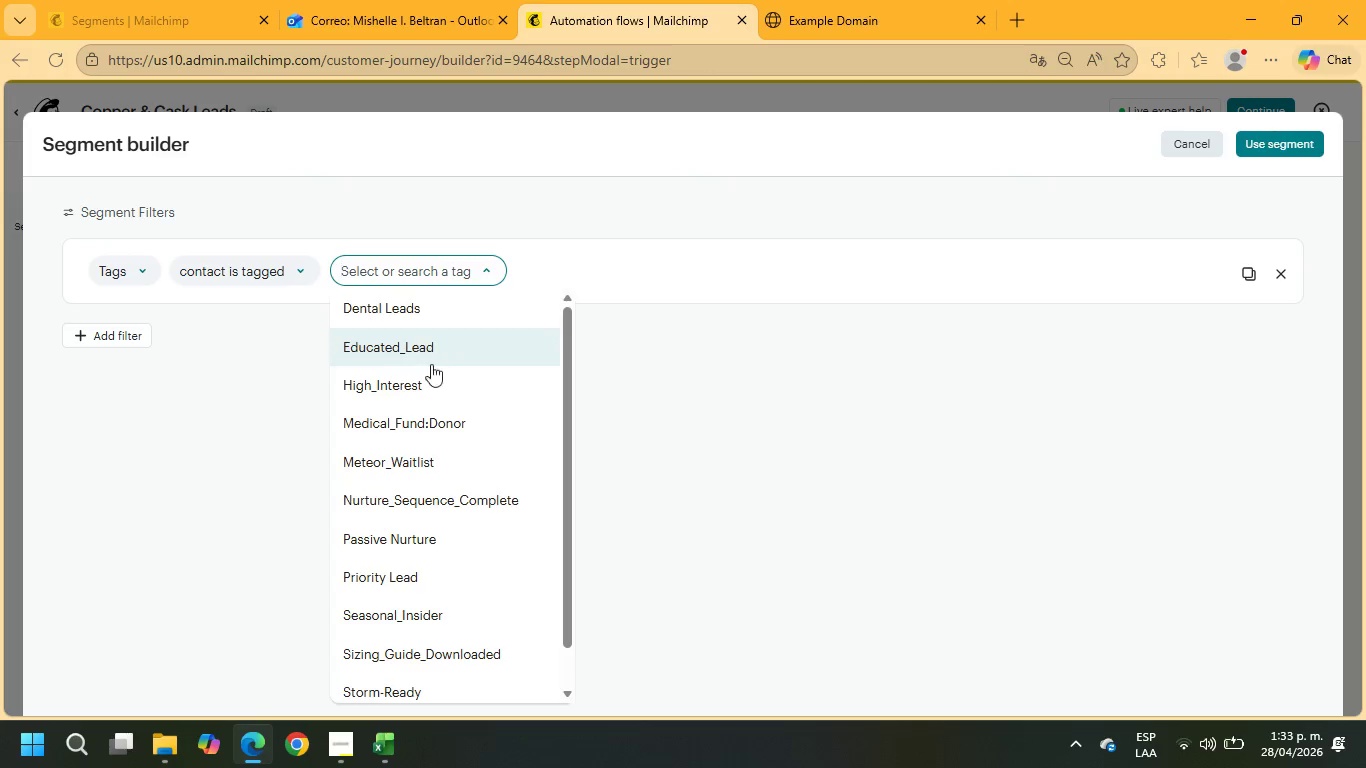 
scroll: coordinate [437, 541], scroll_direction: down, amount: 2.0
 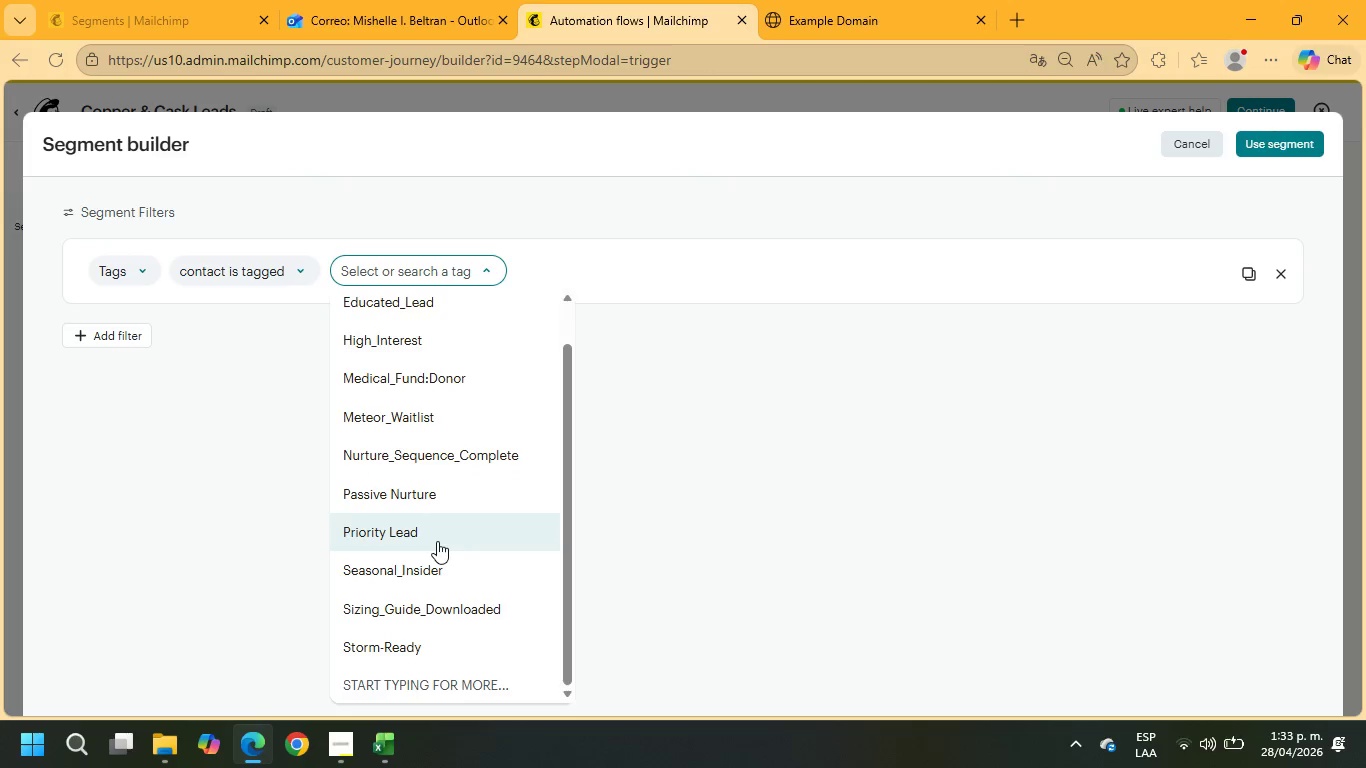 
scroll: coordinate [437, 541], scroll_direction: up, amount: 5.0
 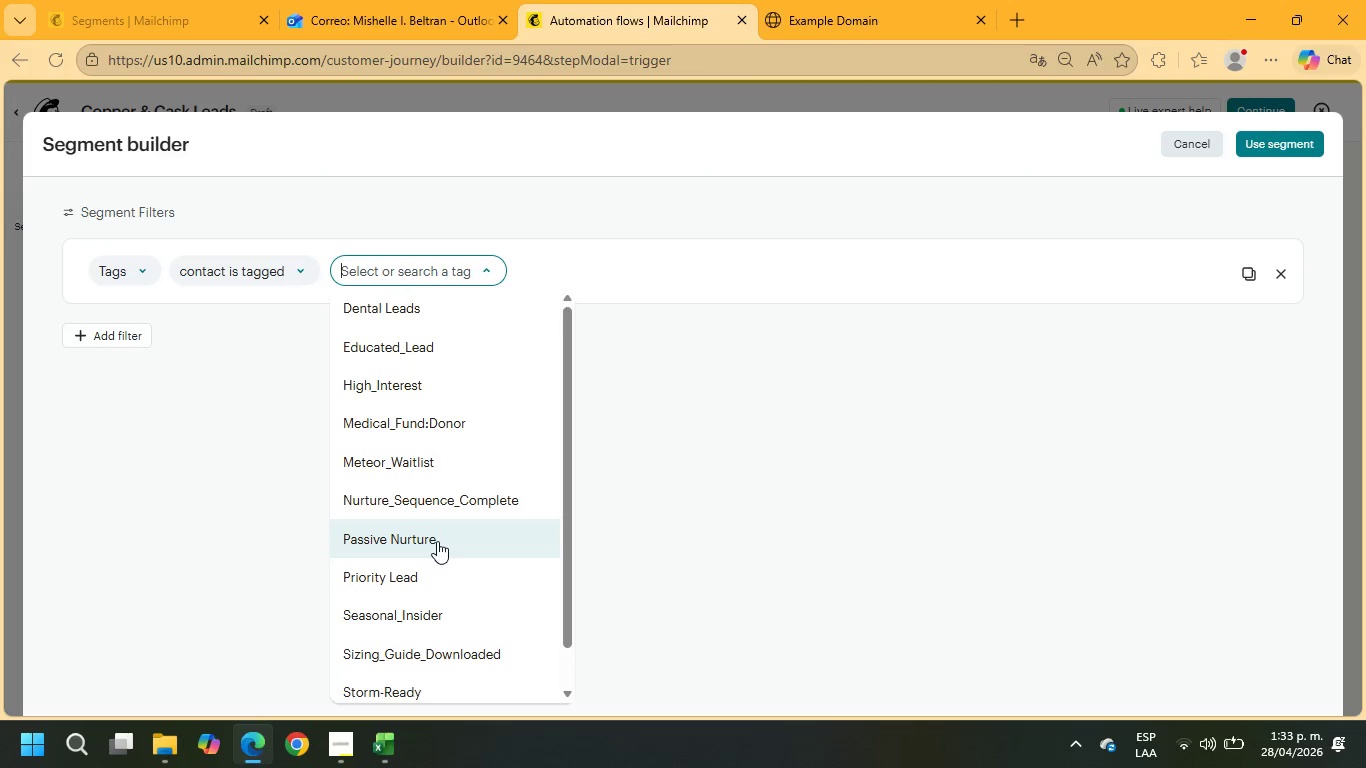 
scroll: coordinate [437, 541], scroll_direction: down, amount: 6.0
 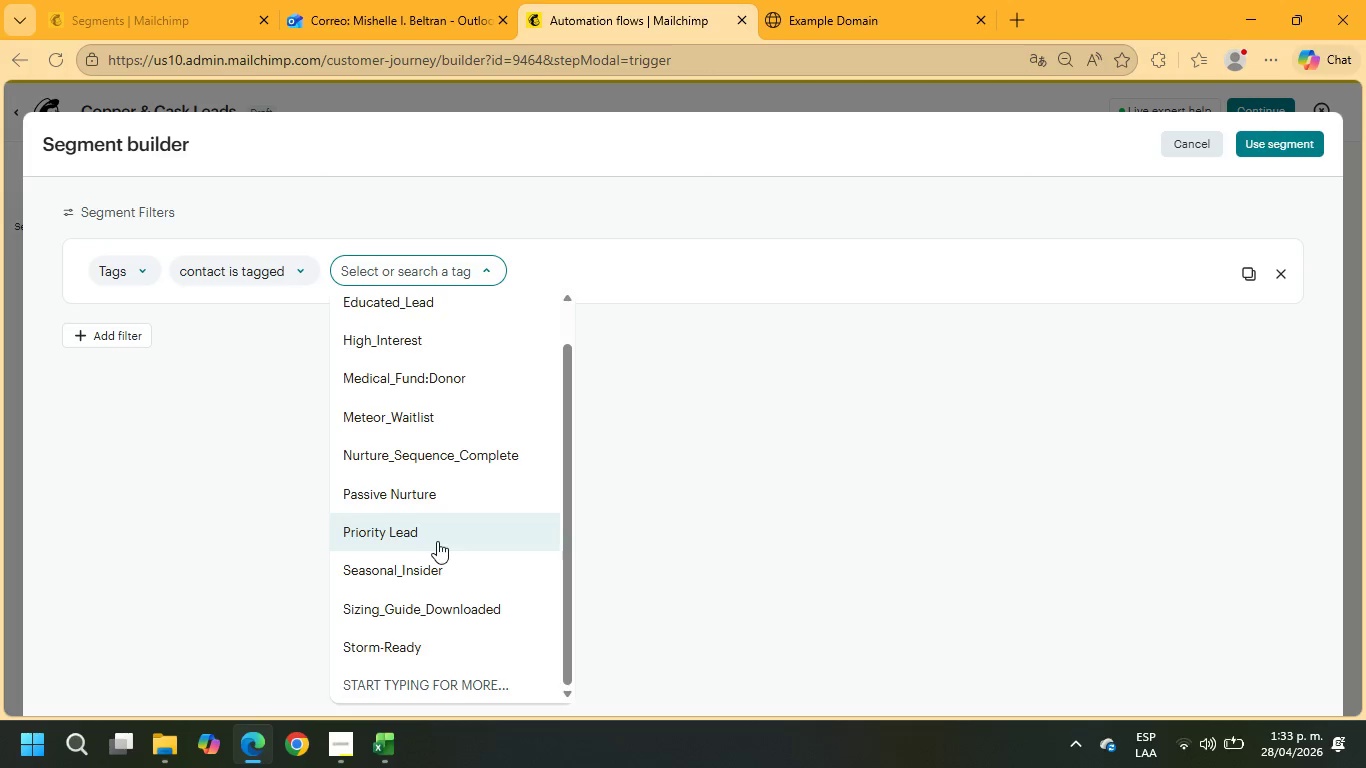 
wait(12.44)
 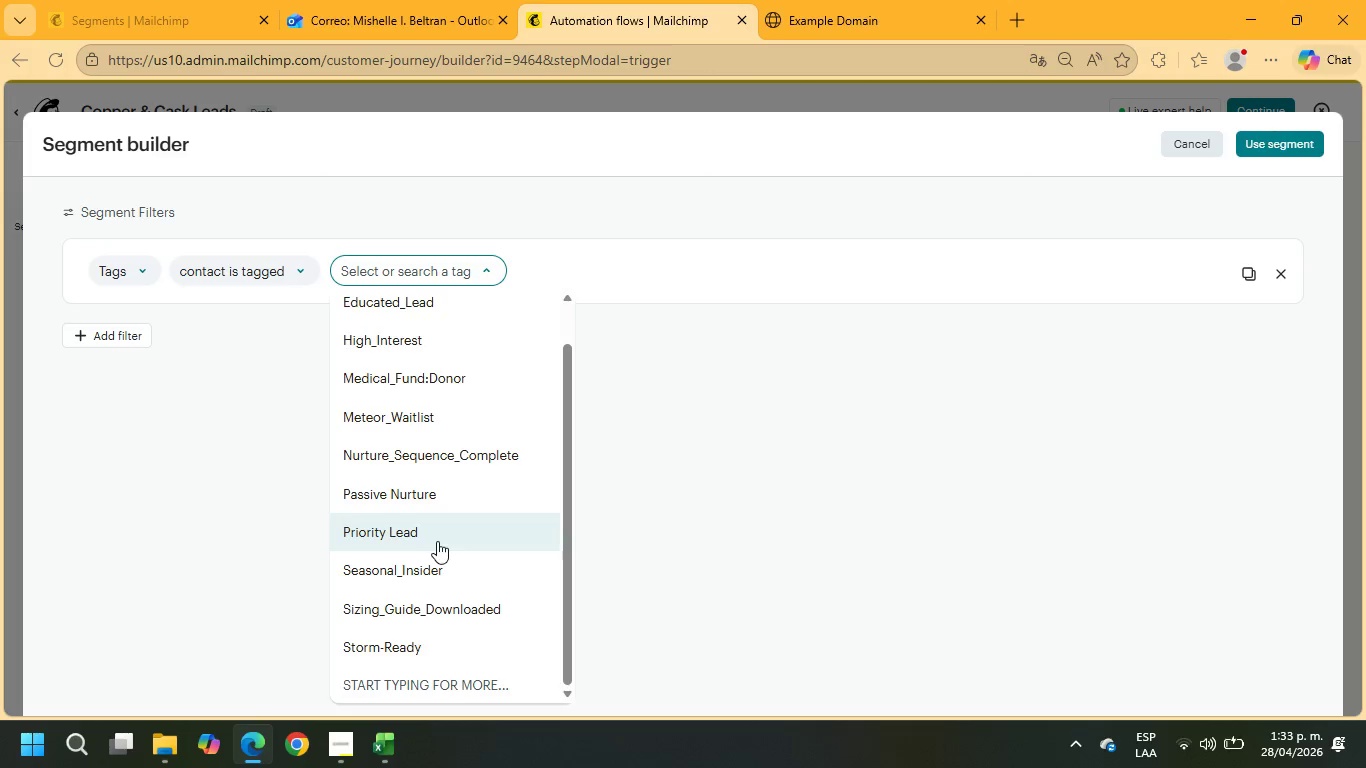 
left_click([122, 268])
 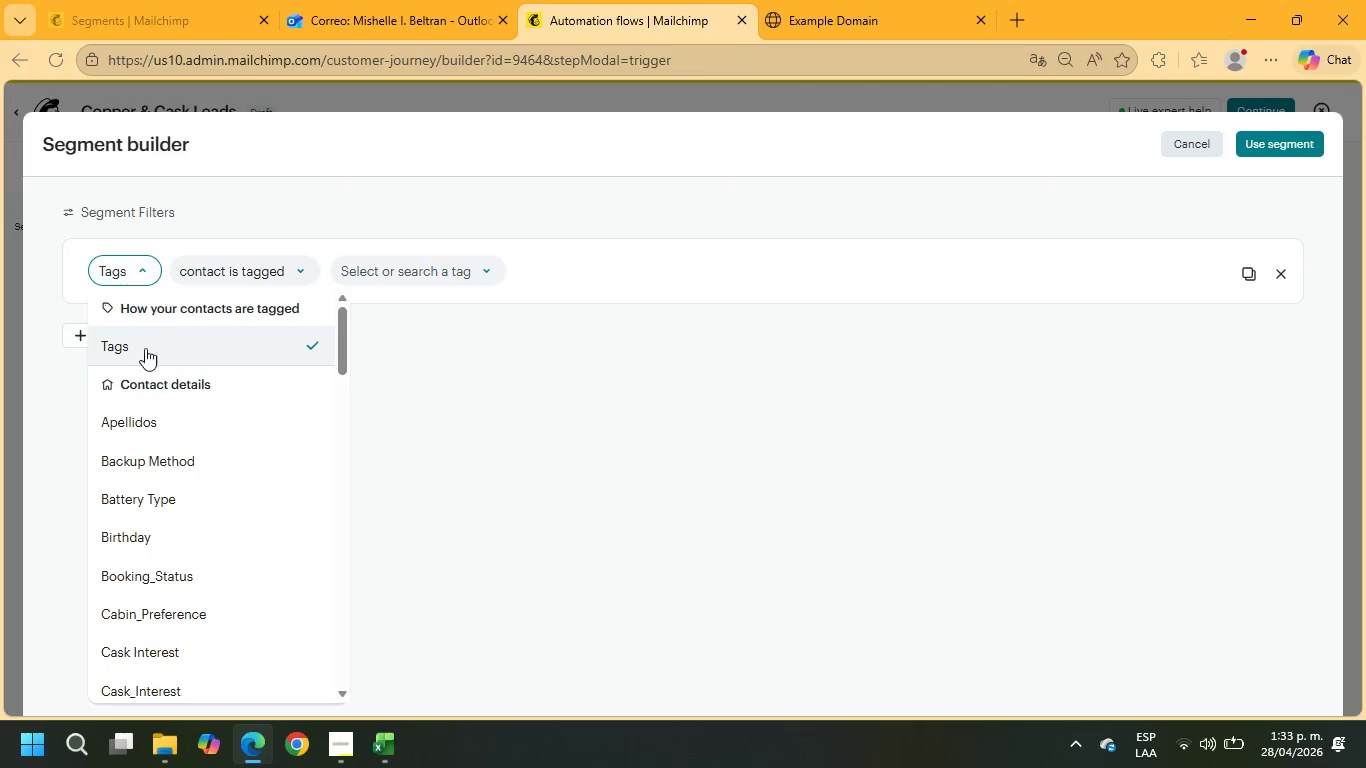 
scroll: coordinate [226, 531], scroll_direction: down, amount: 13.0
 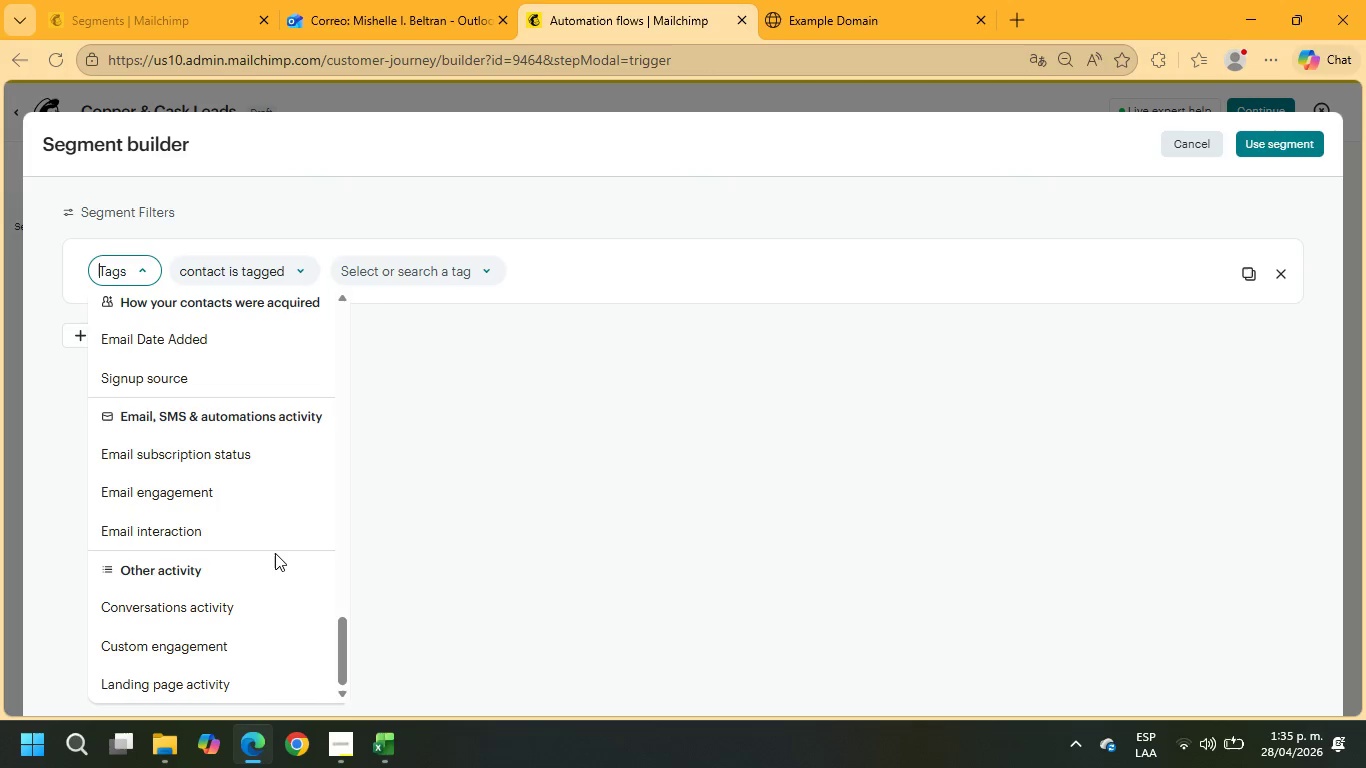 
wait(102.65)
 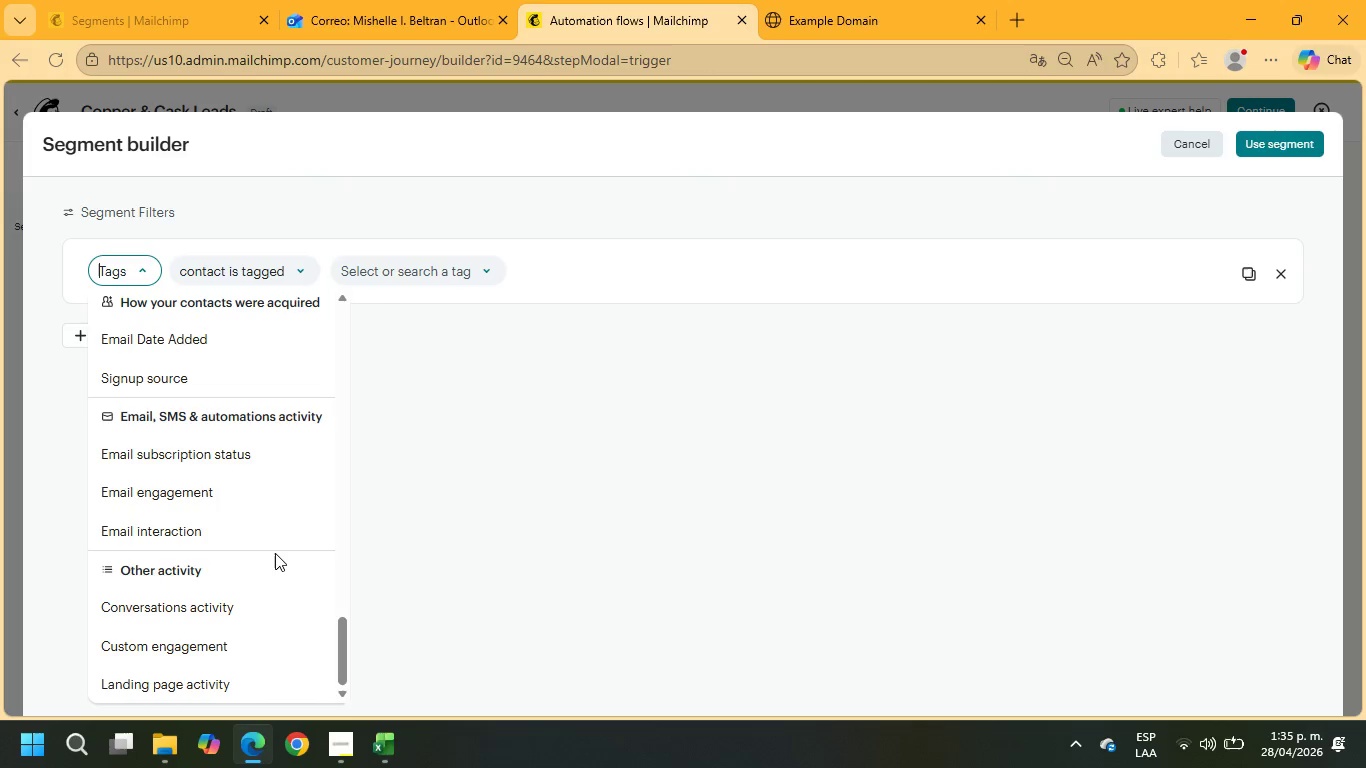 
left_click([1194, 147])
 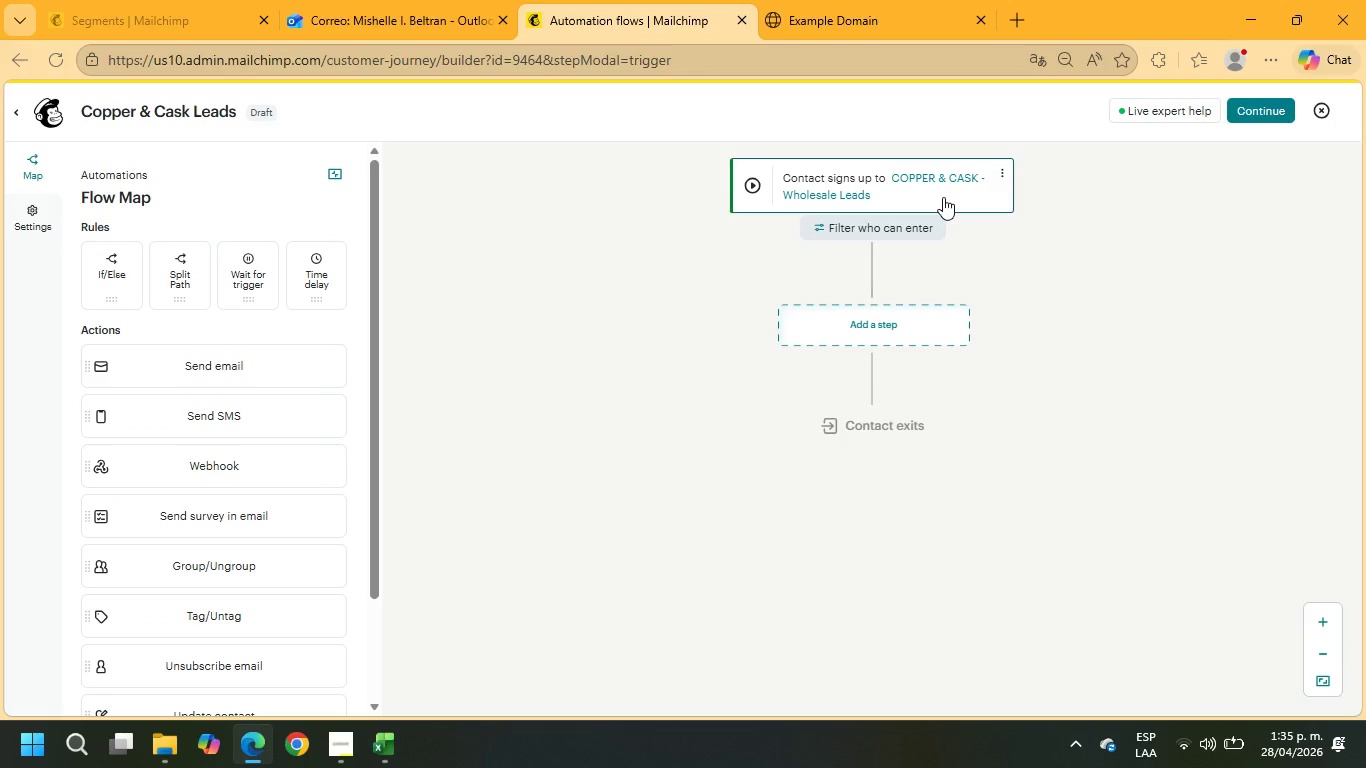 
left_click([942, 176])
 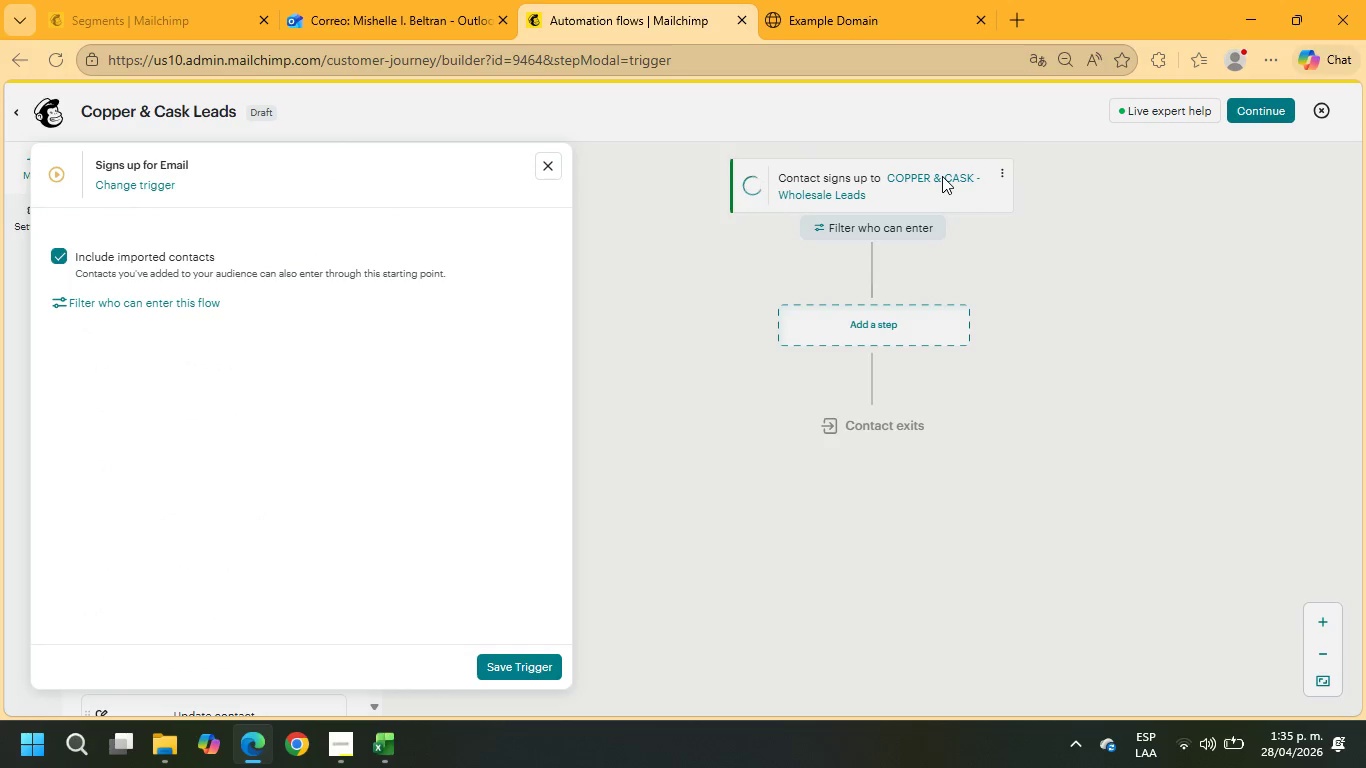 
wait(7.41)
 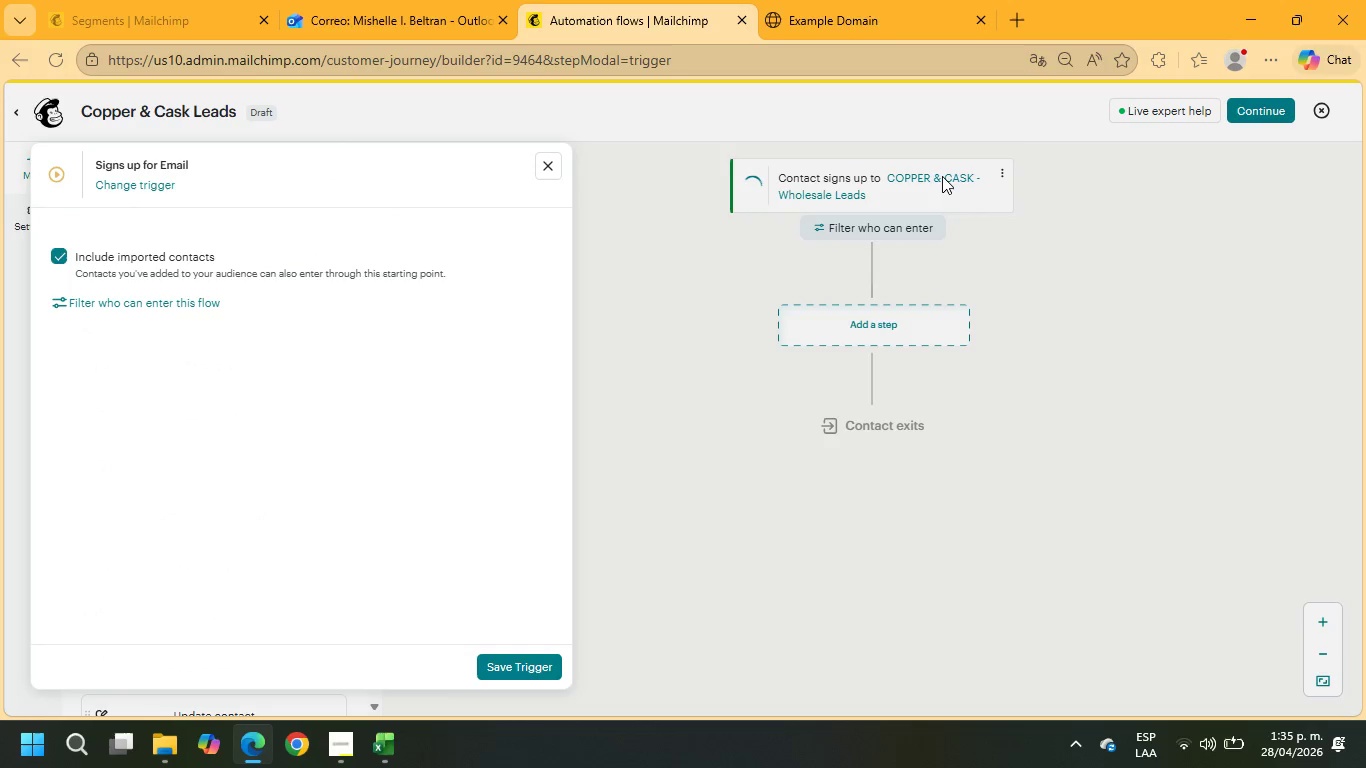 
left_click([163, 181])
 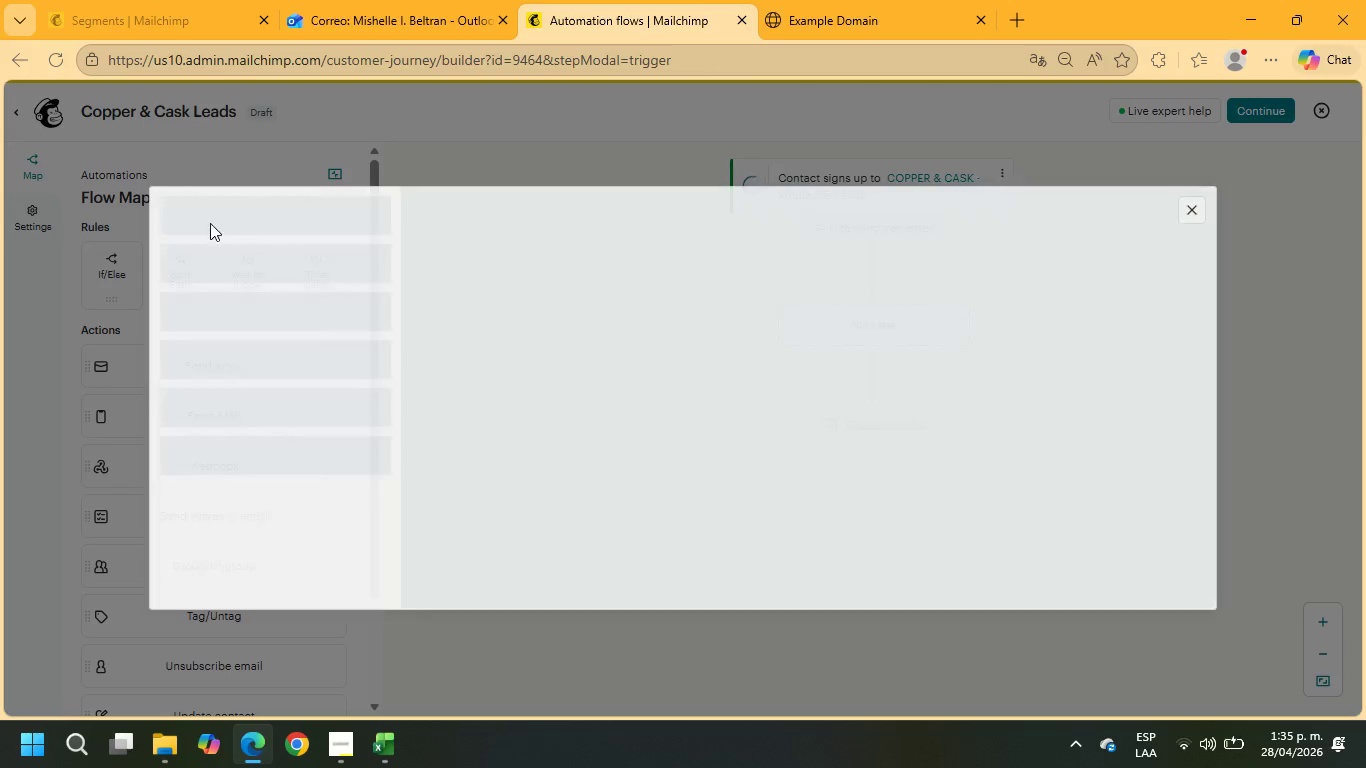 
mouse_move([312, 289])
 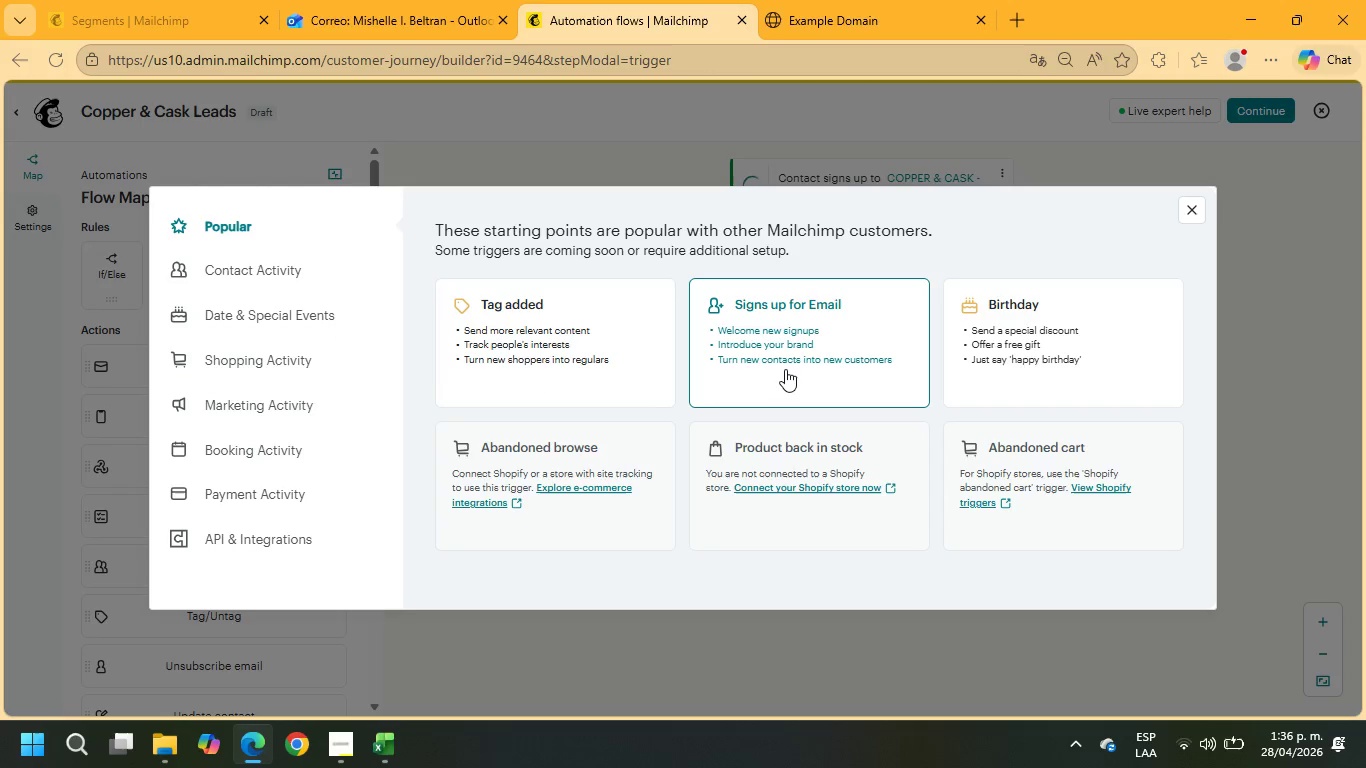 
left_click([785, 369])
 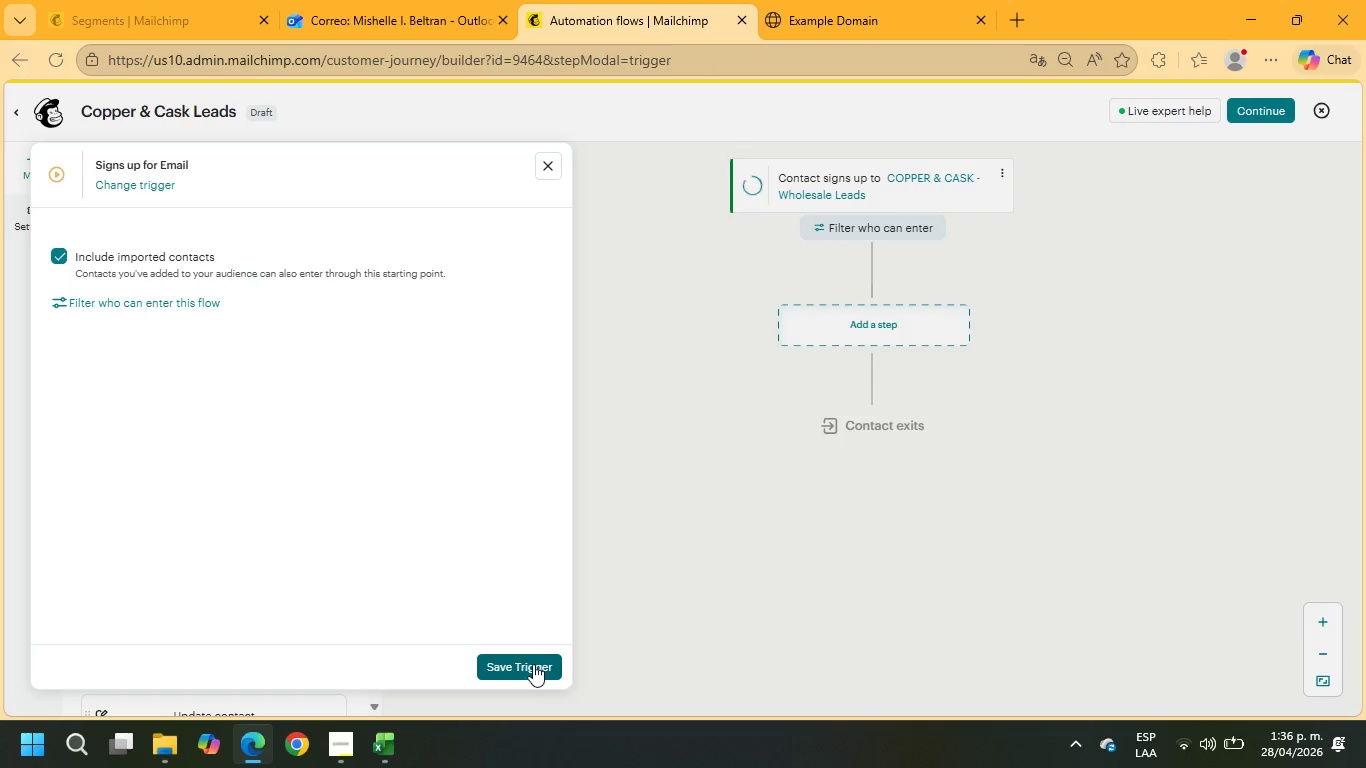 
wait(9.75)
 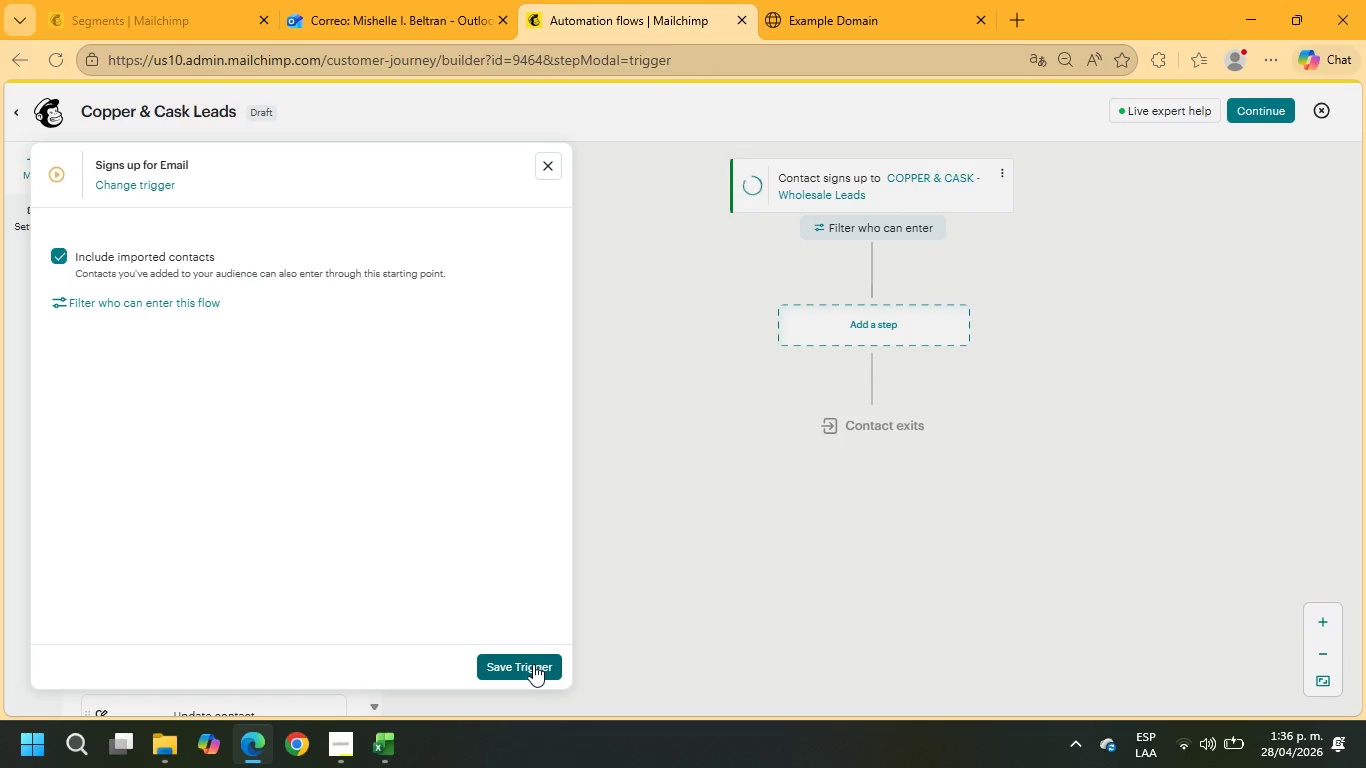 
left_click([526, 663])
 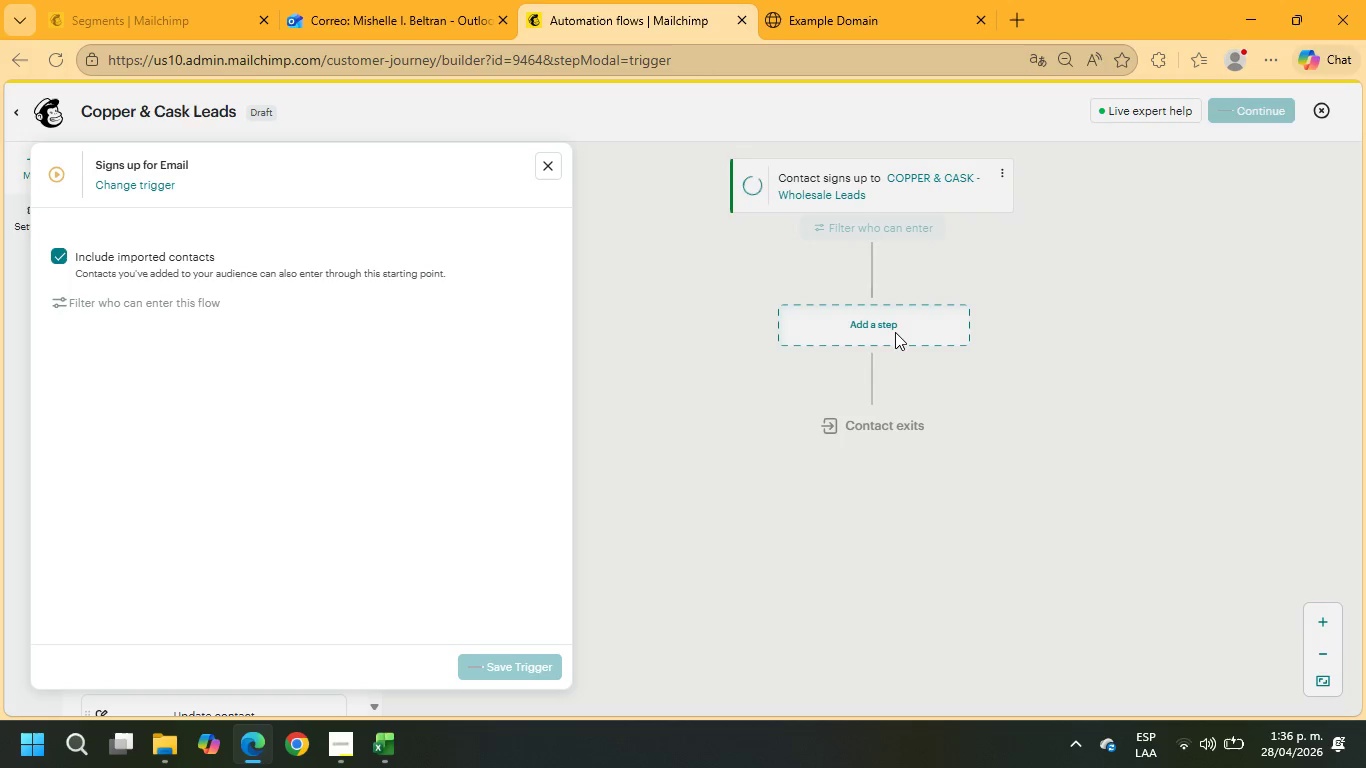 
left_click([877, 240])
 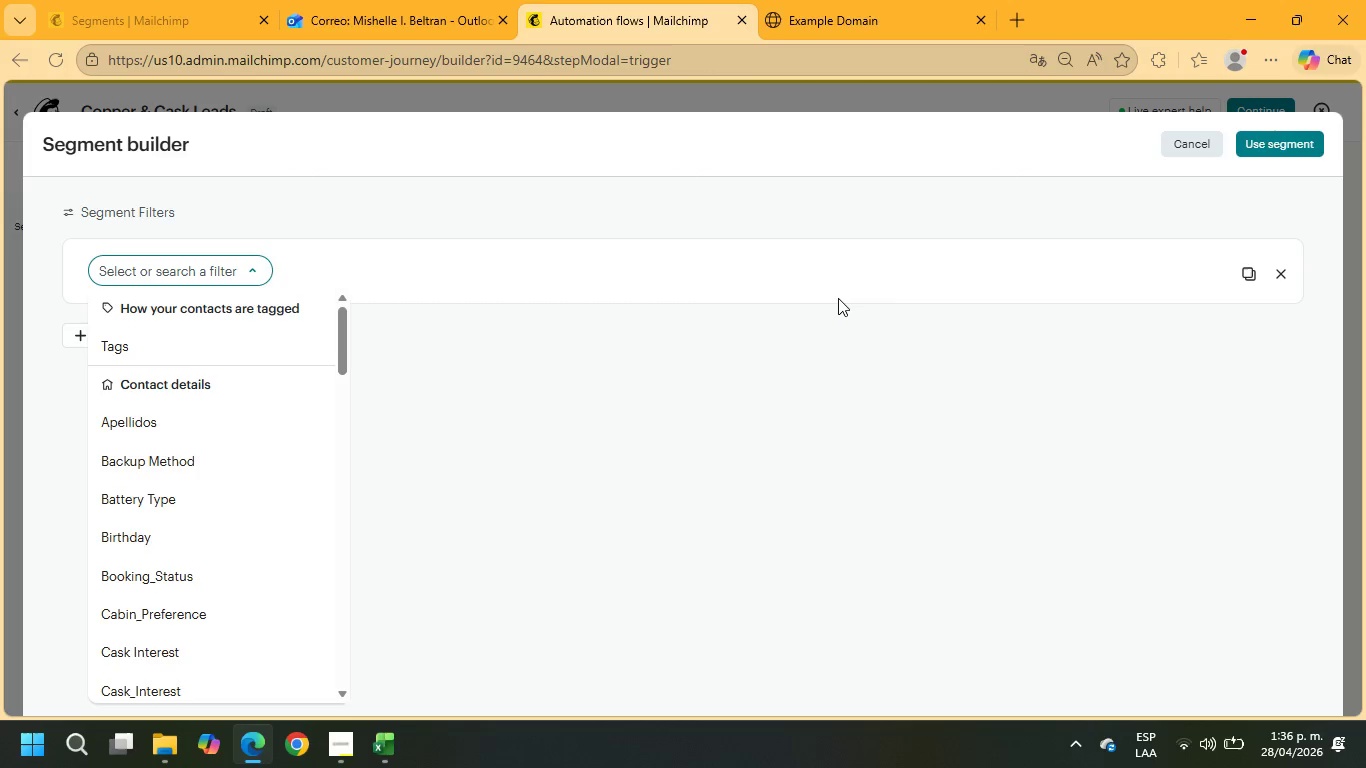 
wait(19.86)
 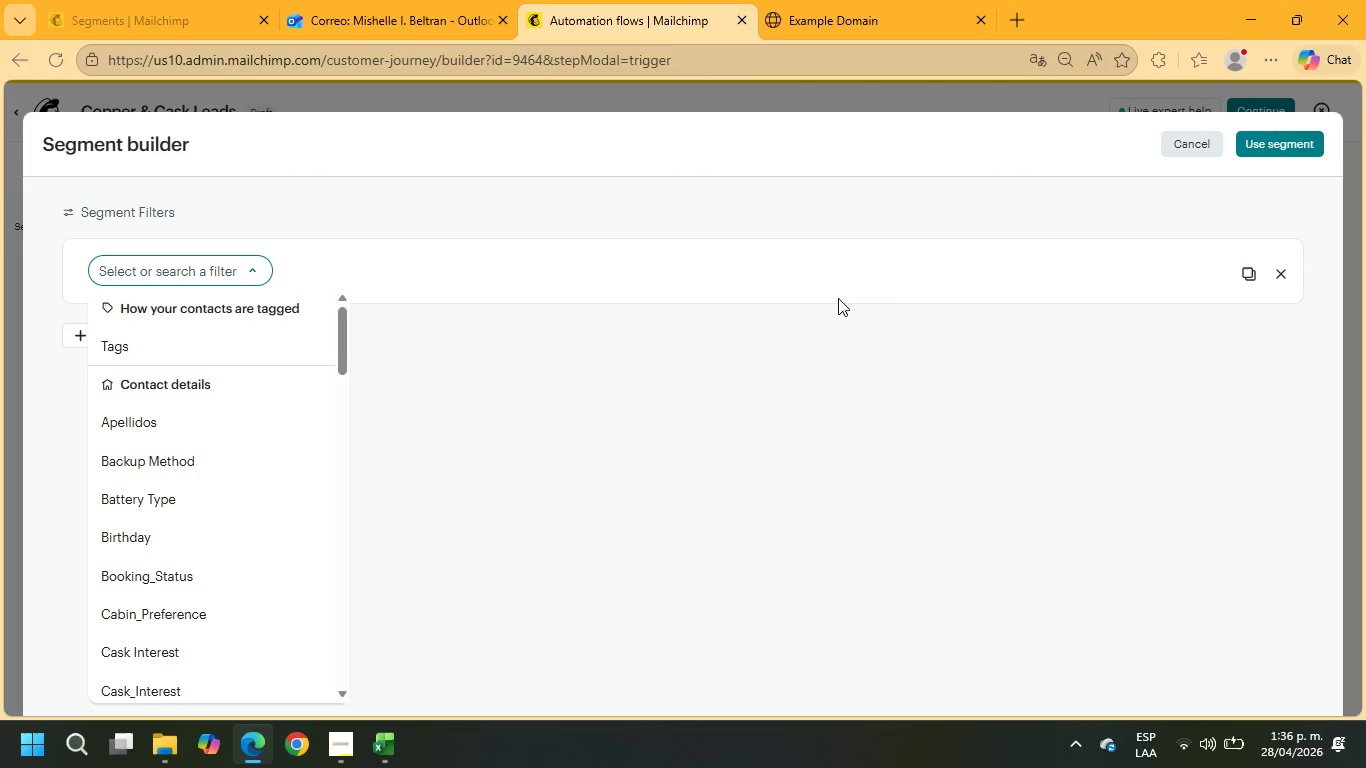 
left_click([1214, 130])
 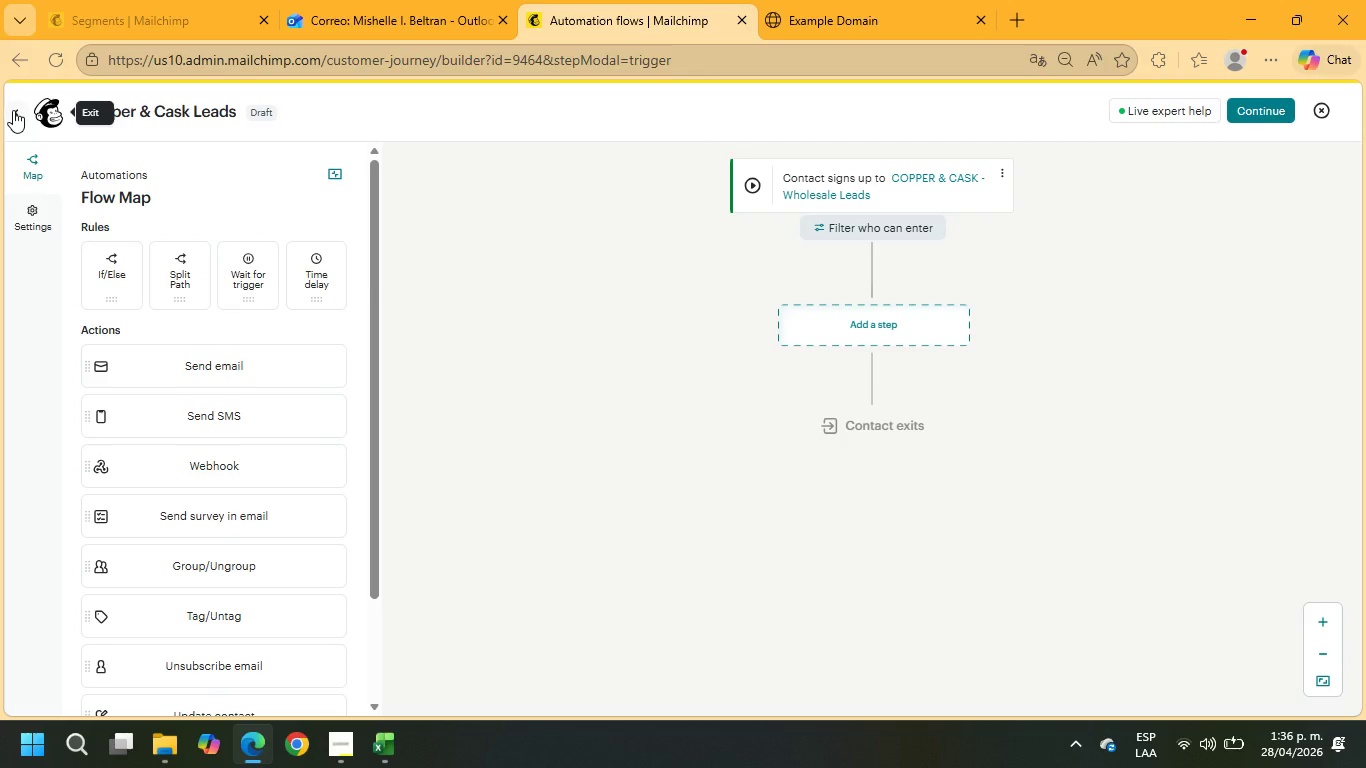 
left_click([13, 110])
 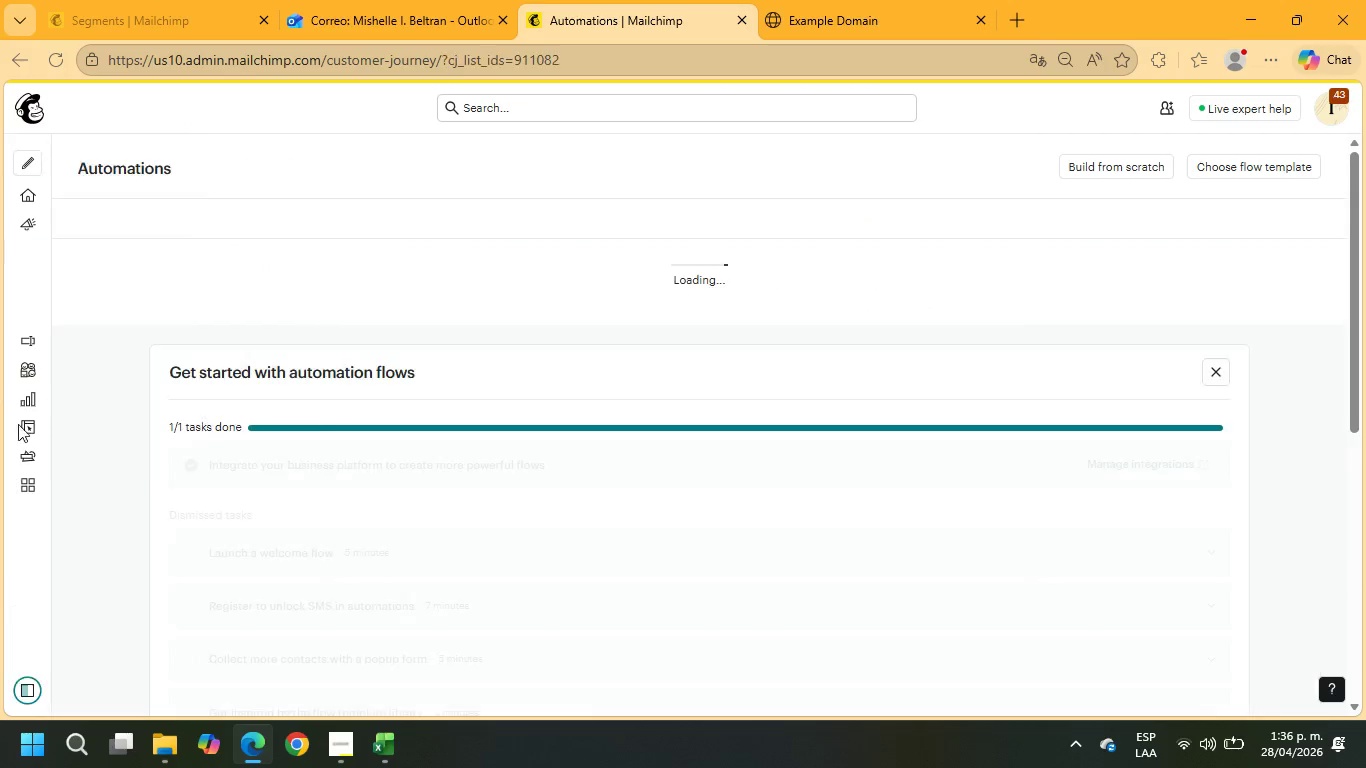 
left_click([84, 350])
 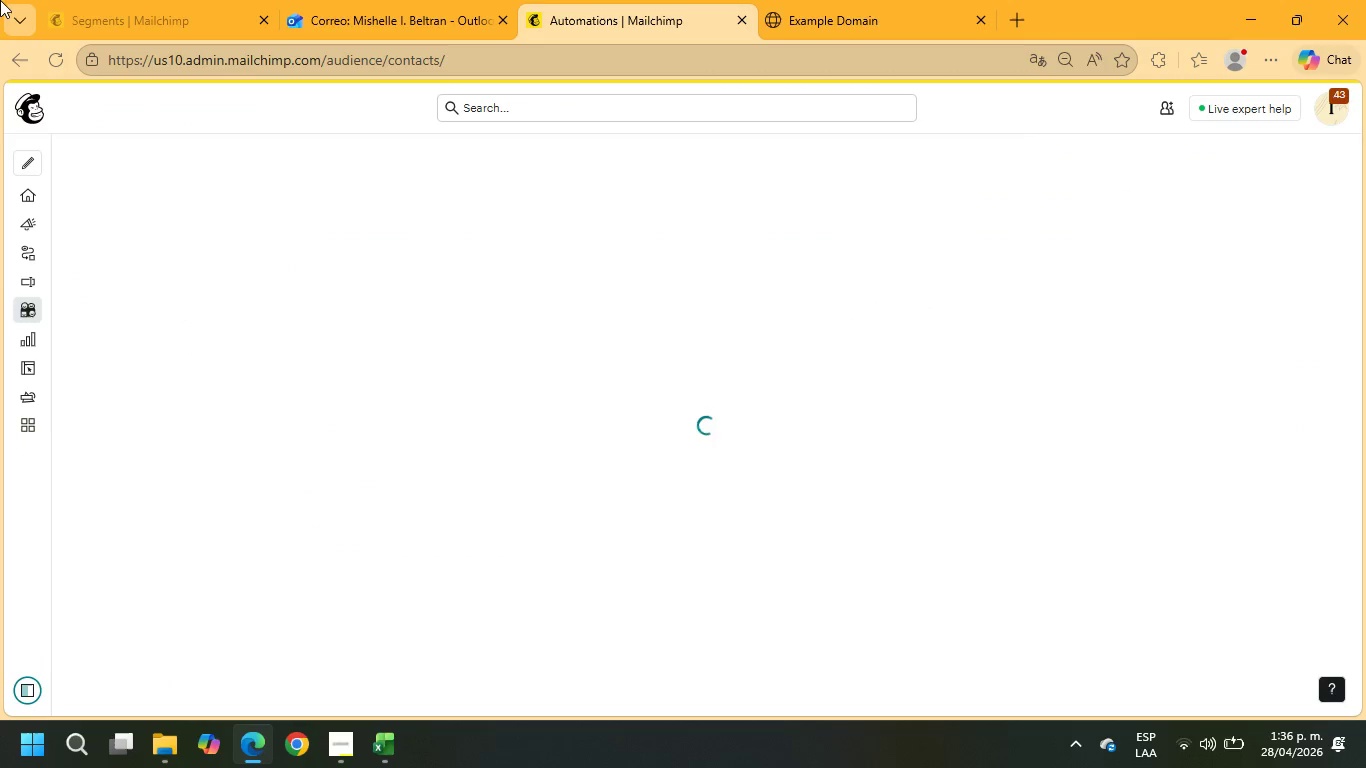 
scroll: coordinate [197, 0], scroll_direction: up, amount: 1.0
 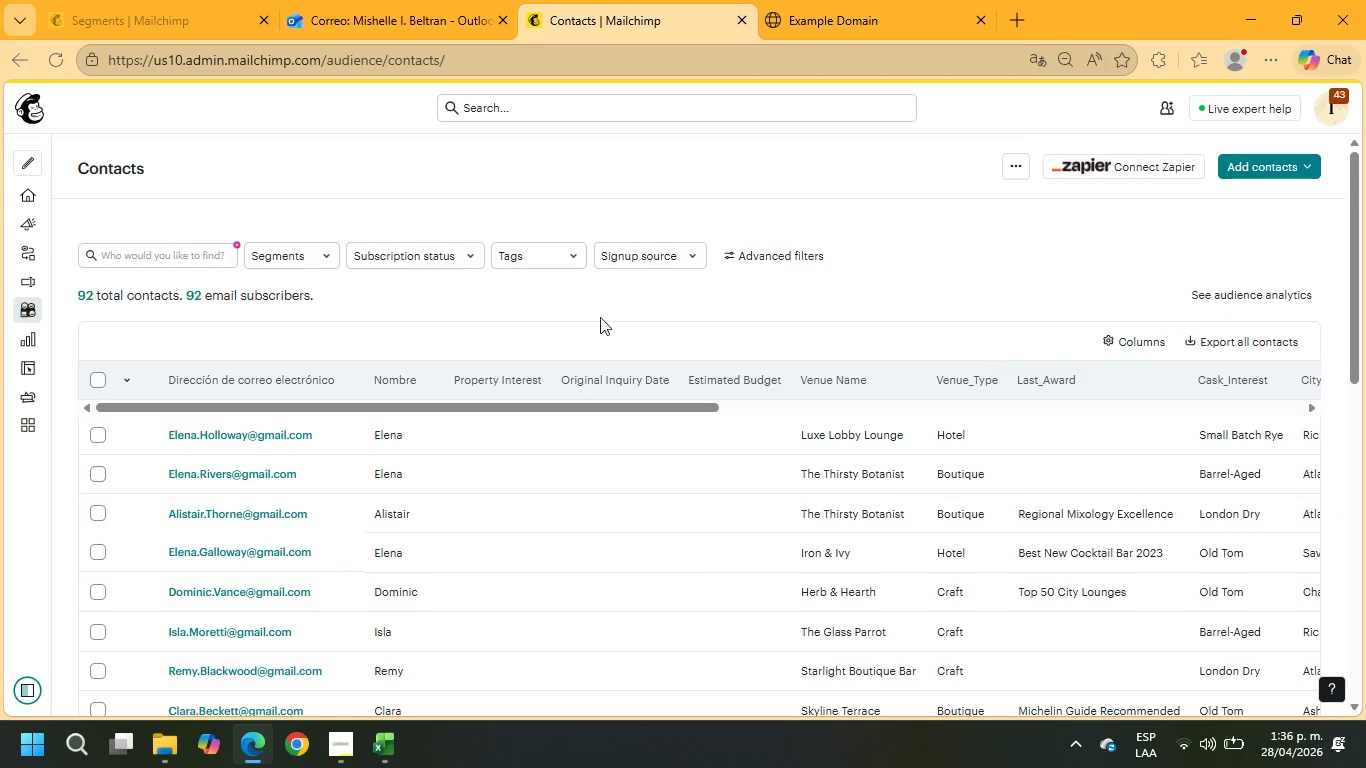 
left_click([554, 254])
 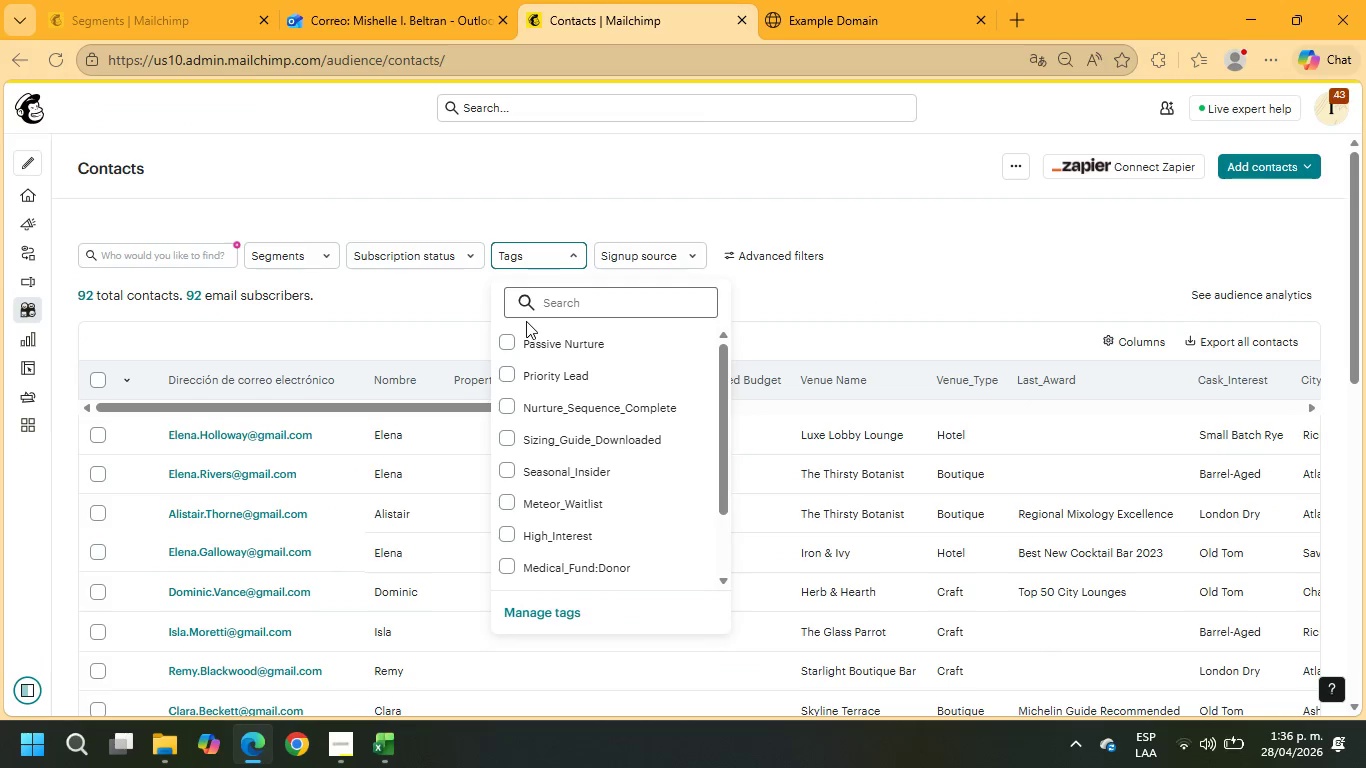 
scroll: coordinate [527, 497], scroll_direction: down, amount: 8.0
 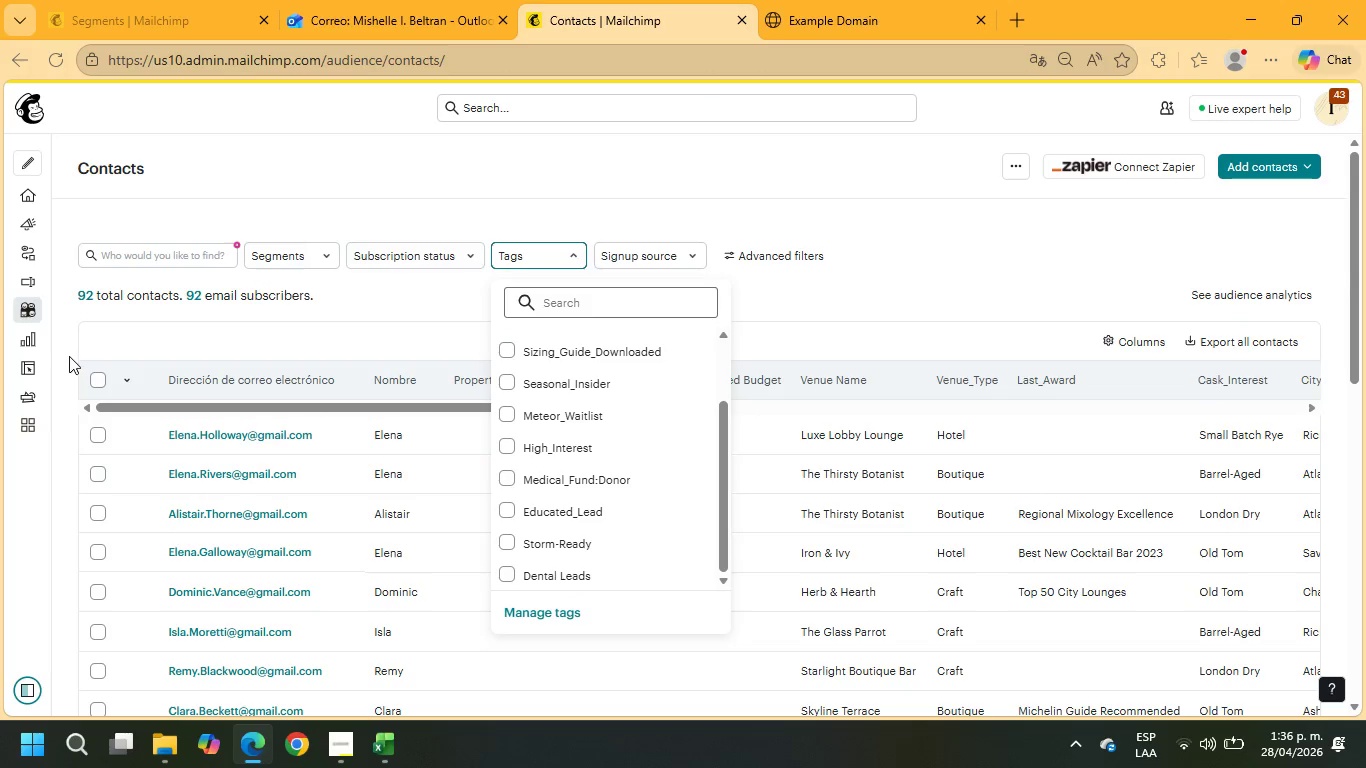 
left_click([97, 378])
 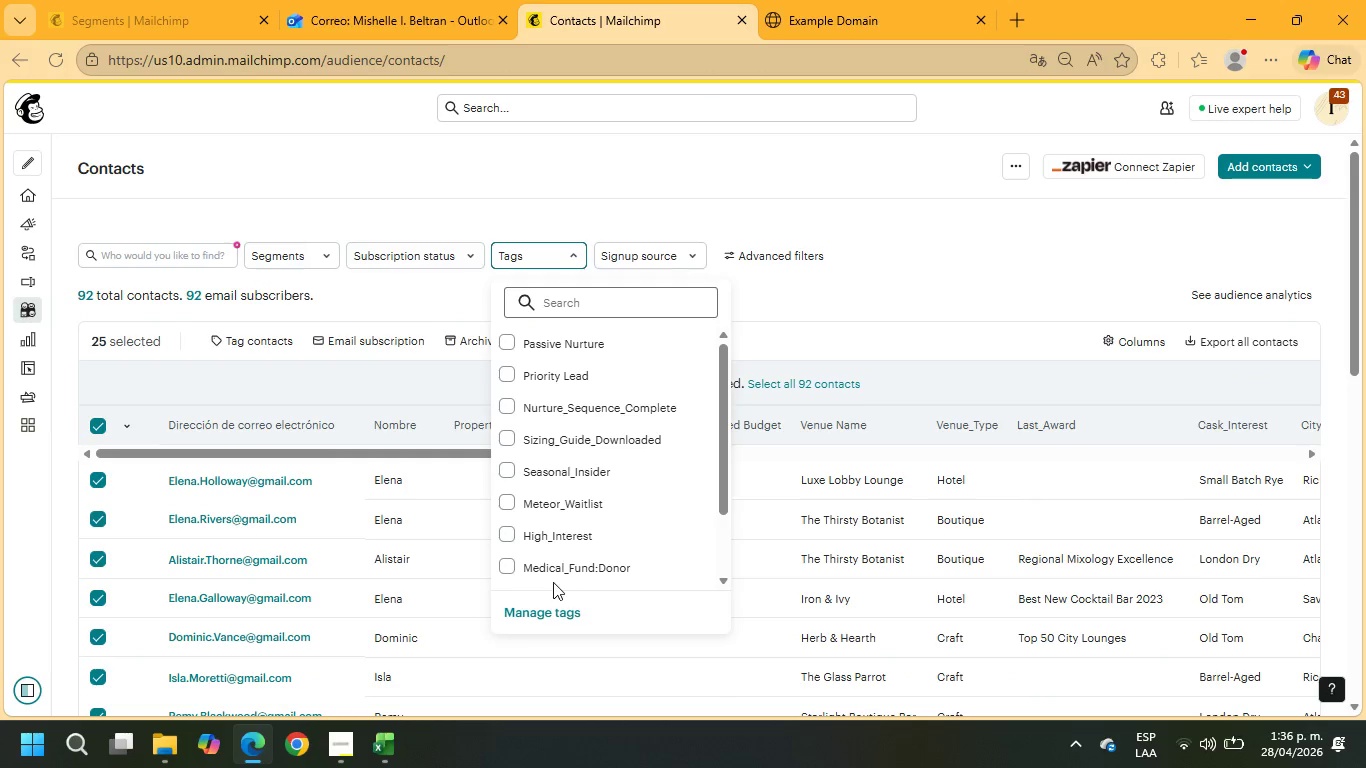 
left_click([553, 612])
 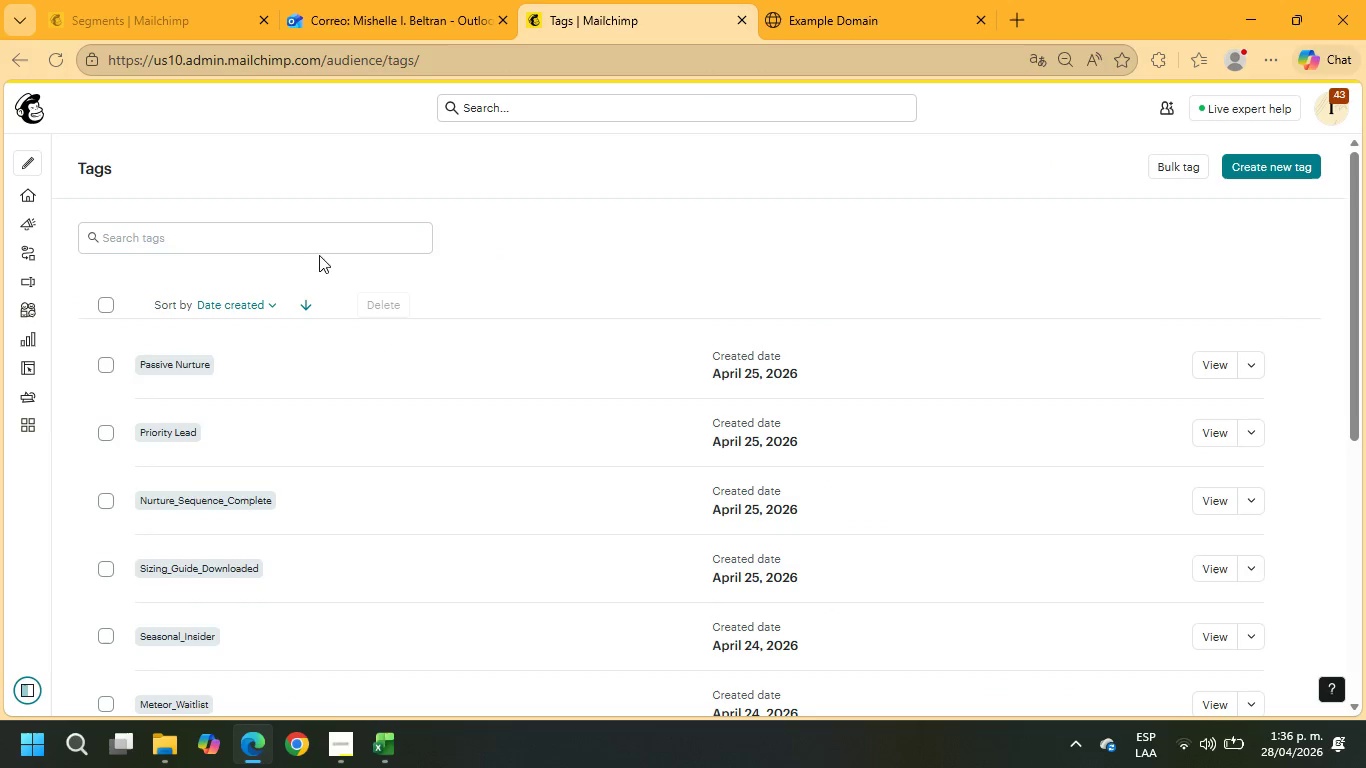 
left_click([271, 239])
 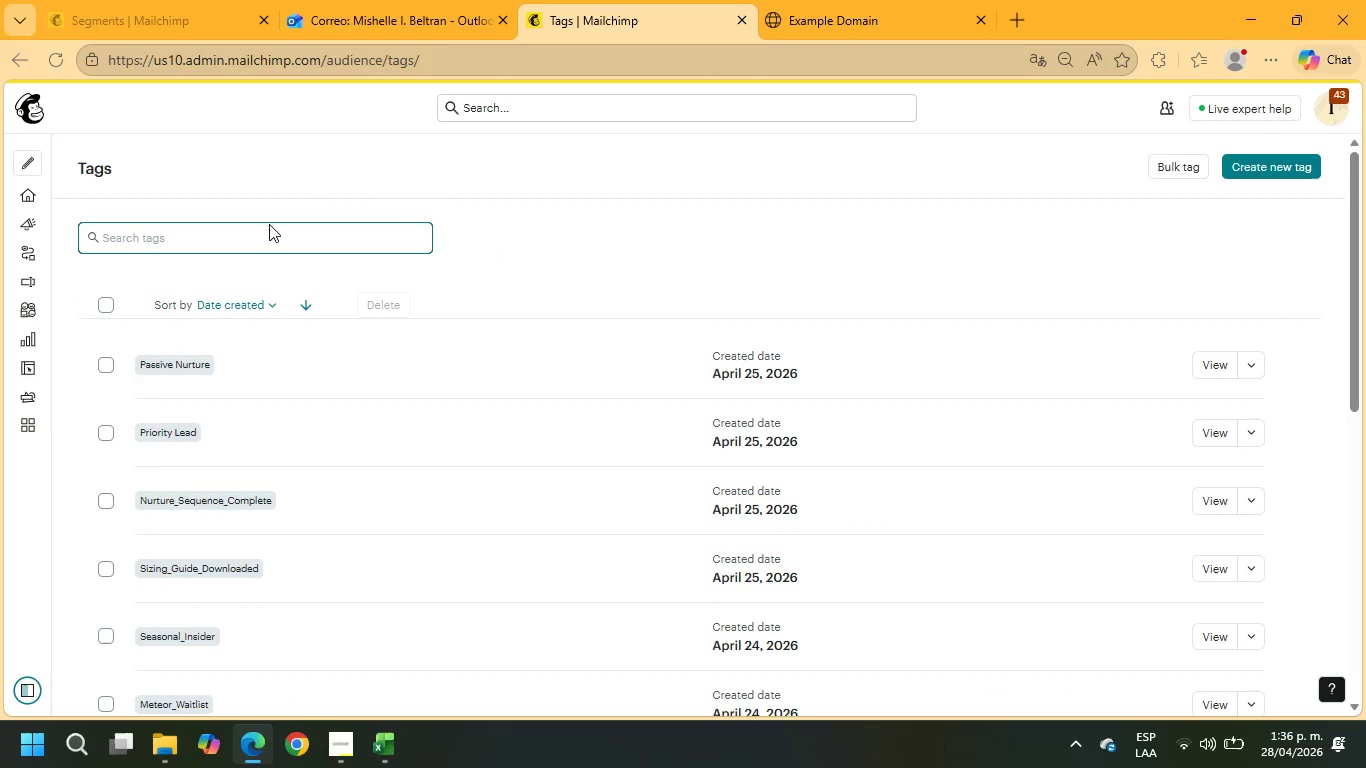 
type(Whole sale)
key(Backspace)
key(Backspace)
key(Backspace)
key(Backspace)
key(Backspace)
type(sale Prospects)
 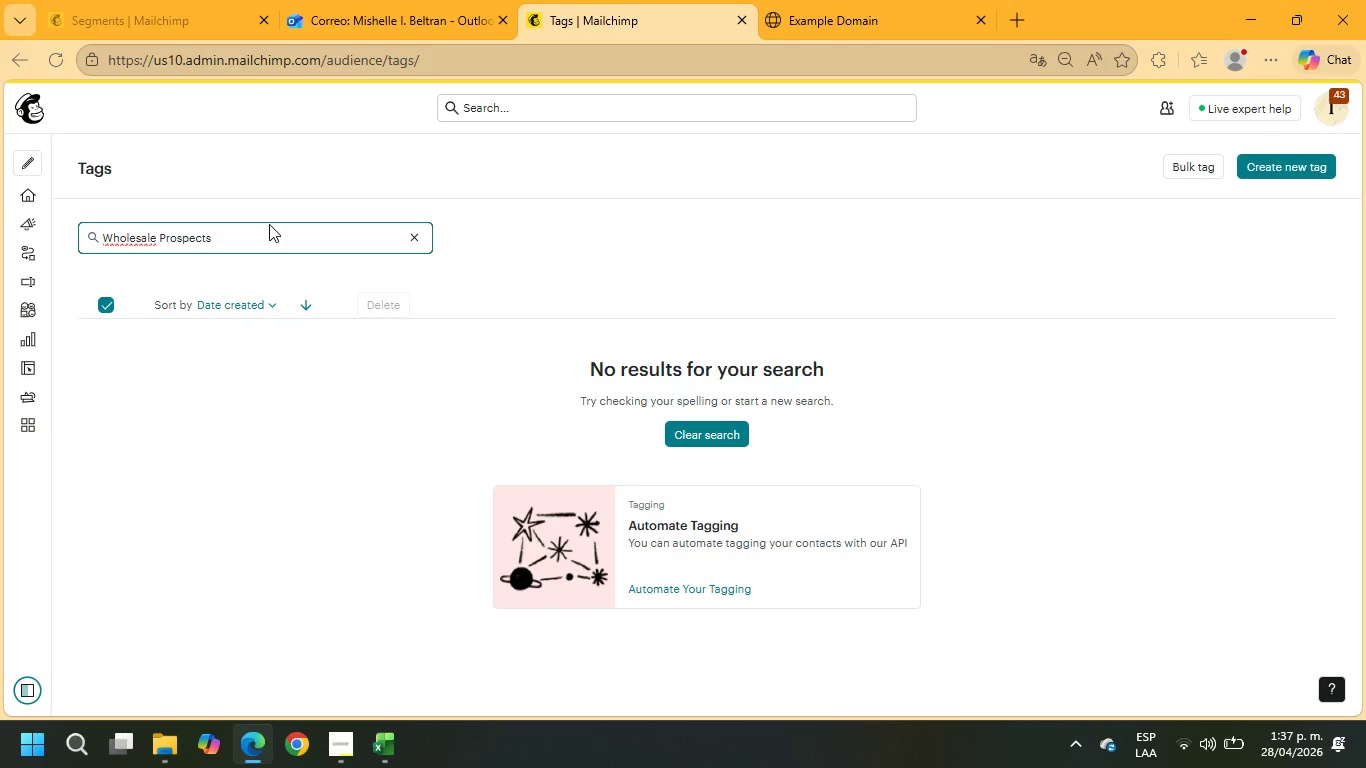 
left_click([1301, 160])
 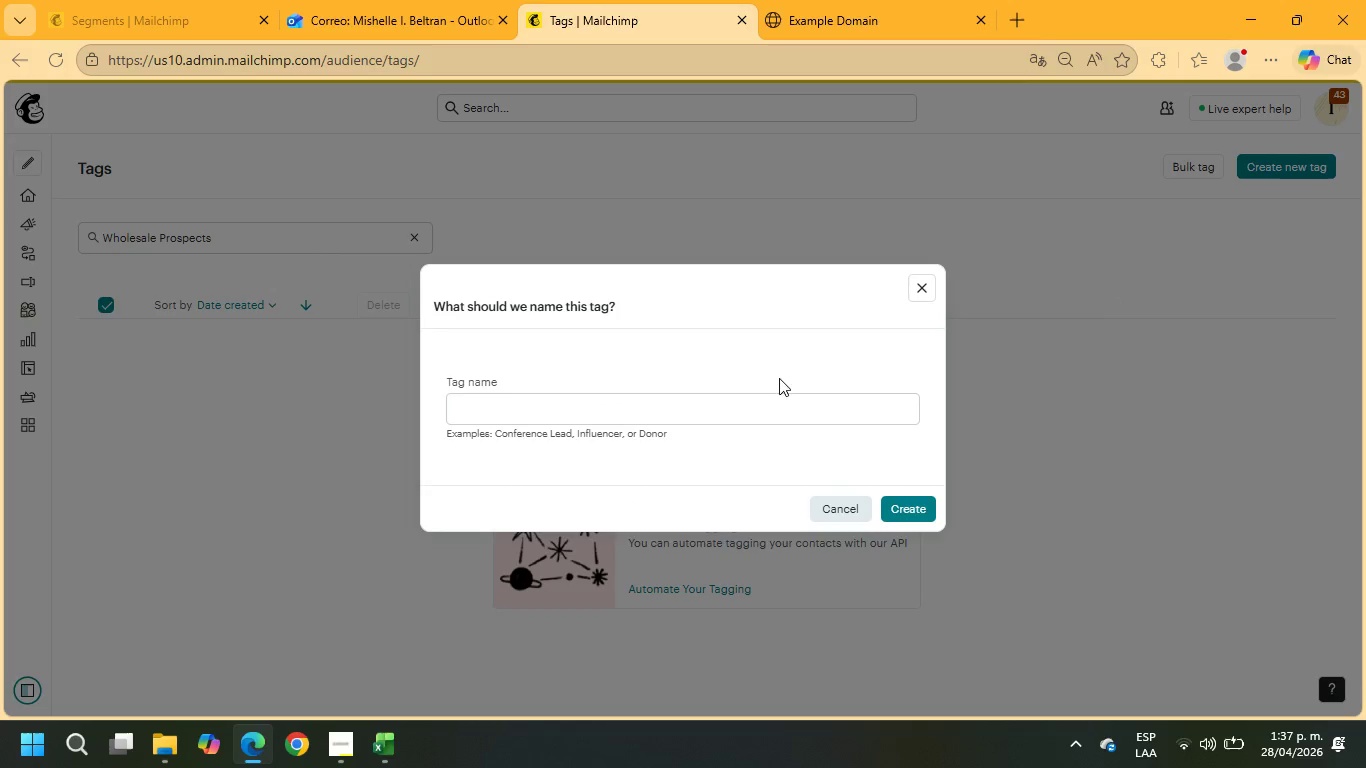 
left_click([707, 403])
 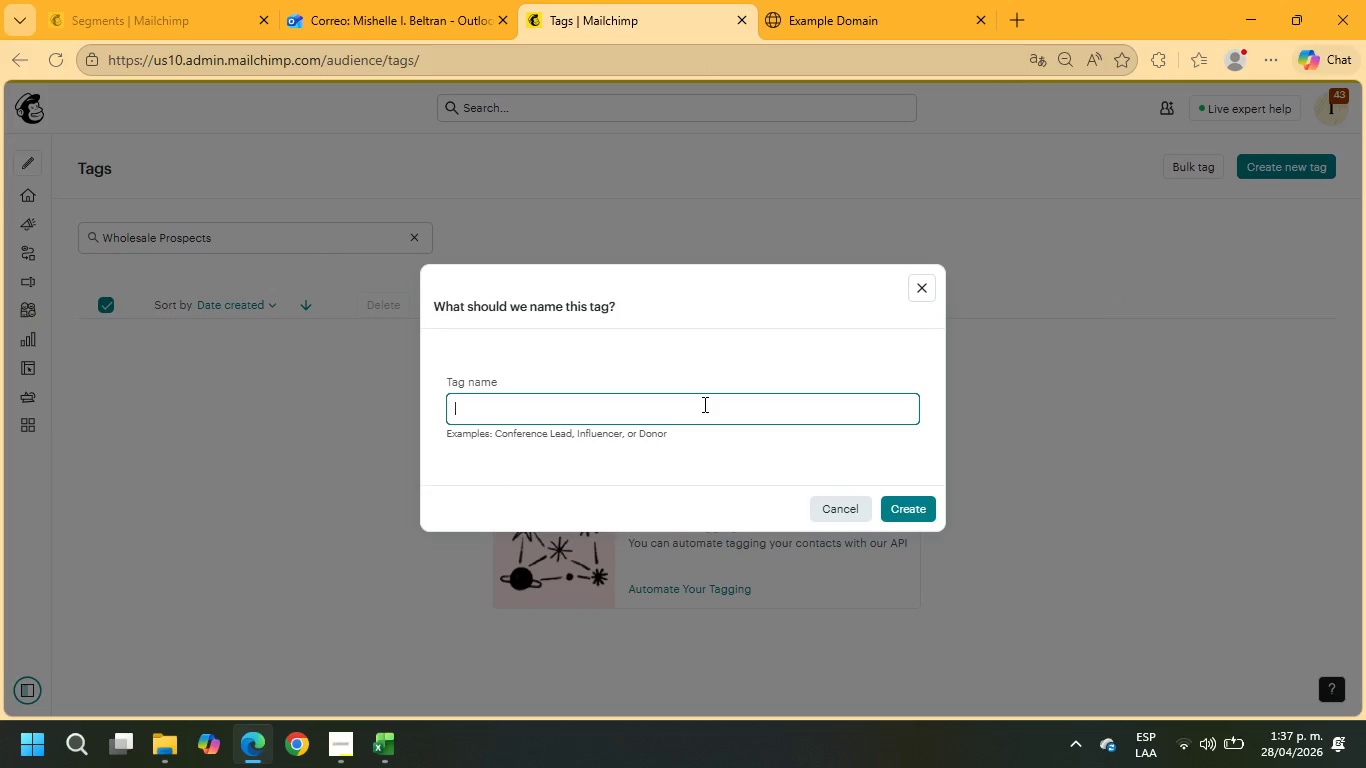 
type(whole Sale Prop)
key(Backspace)
type(spect)
 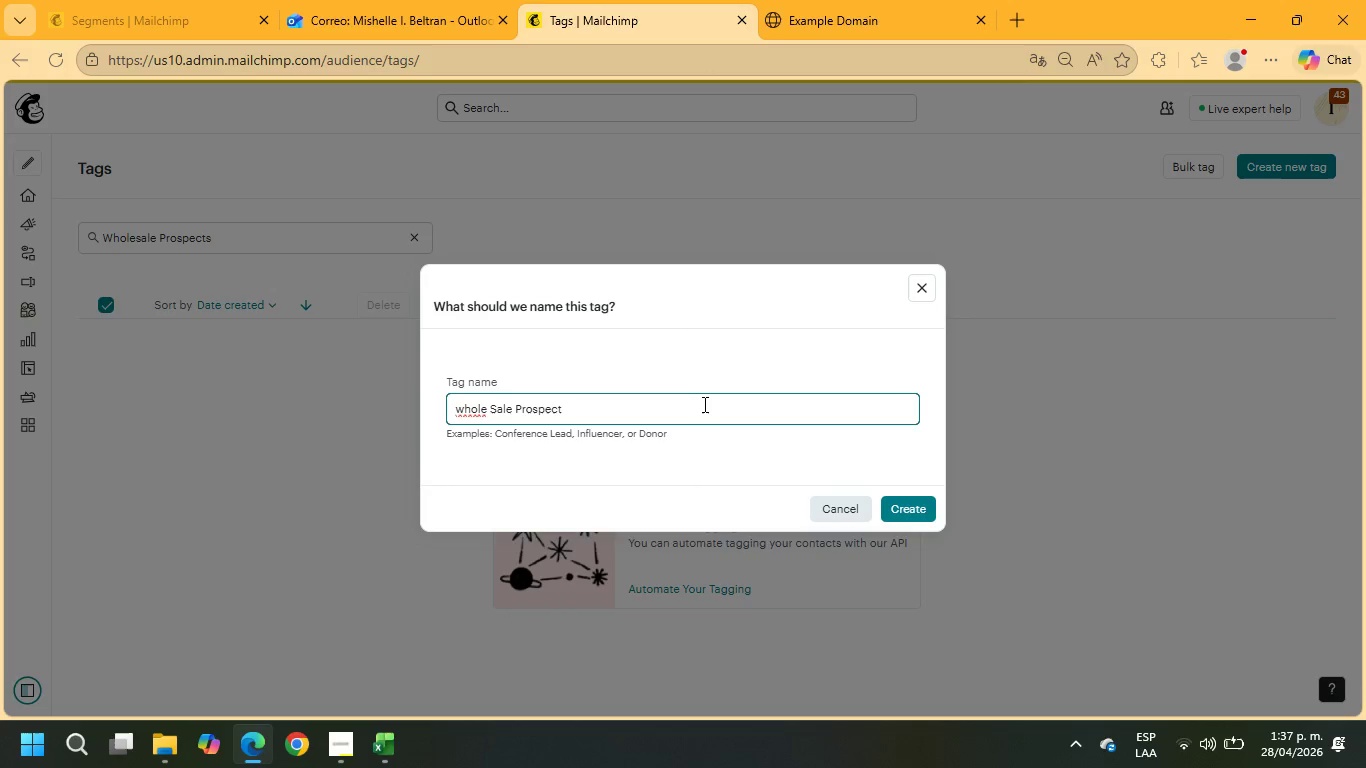 
scroll: coordinate [703, 404], scroll_direction: up, amount: 1.0
 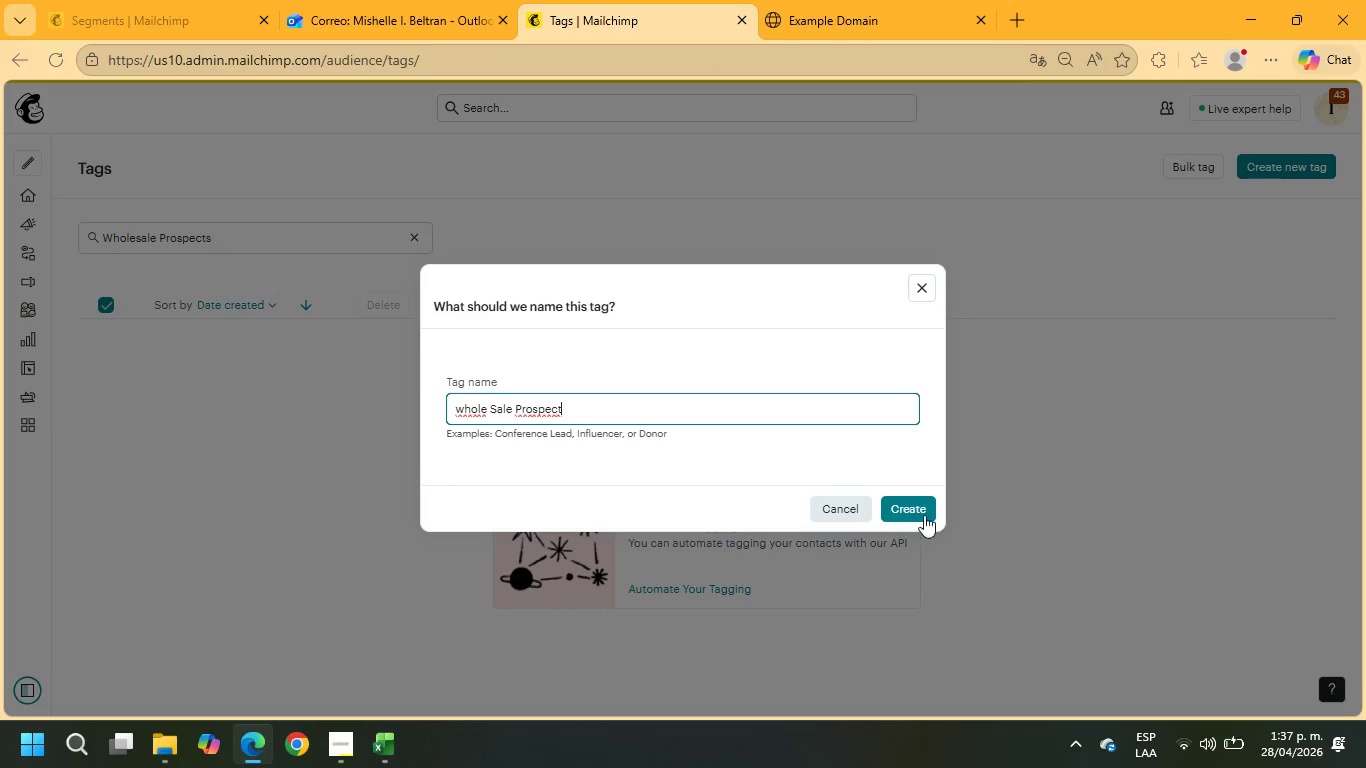 
left_click([924, 515])
 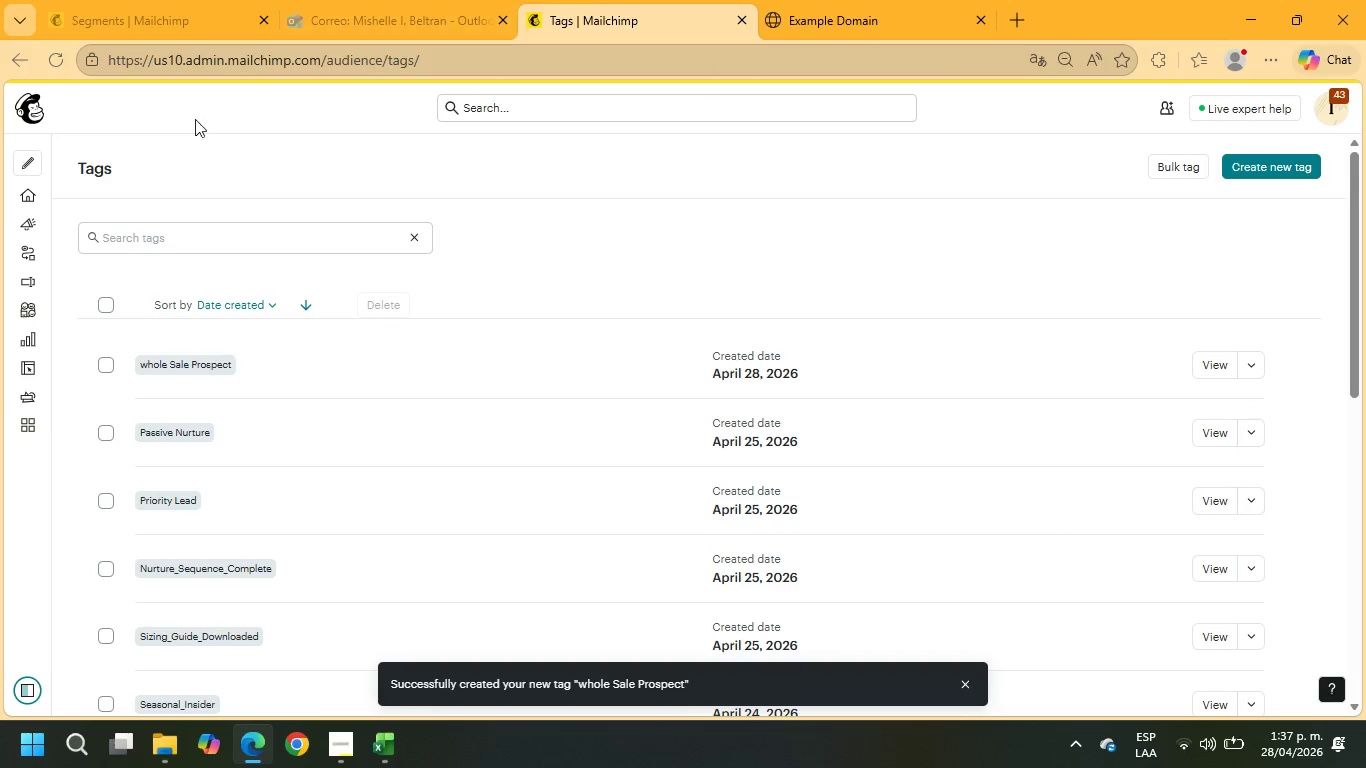 
left_click([8, 64])
 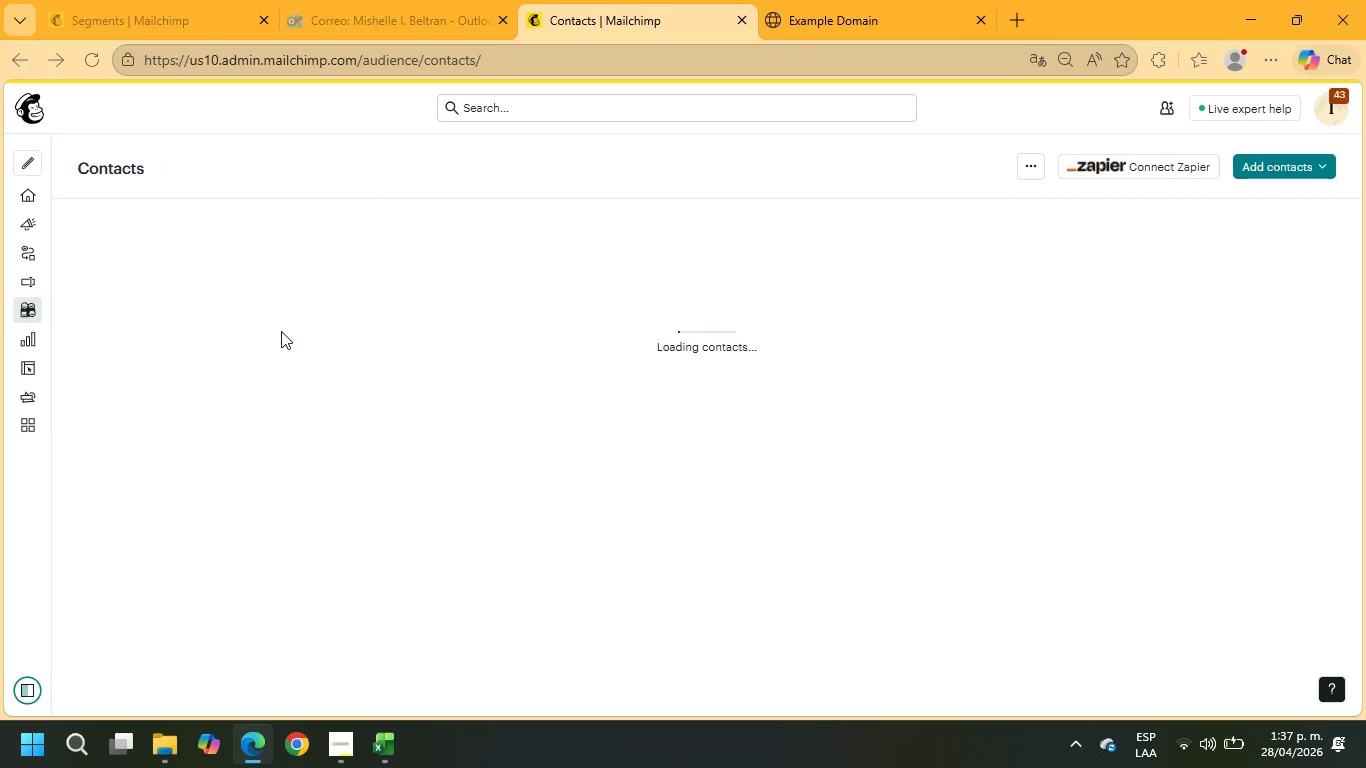 
wait(8.89)
 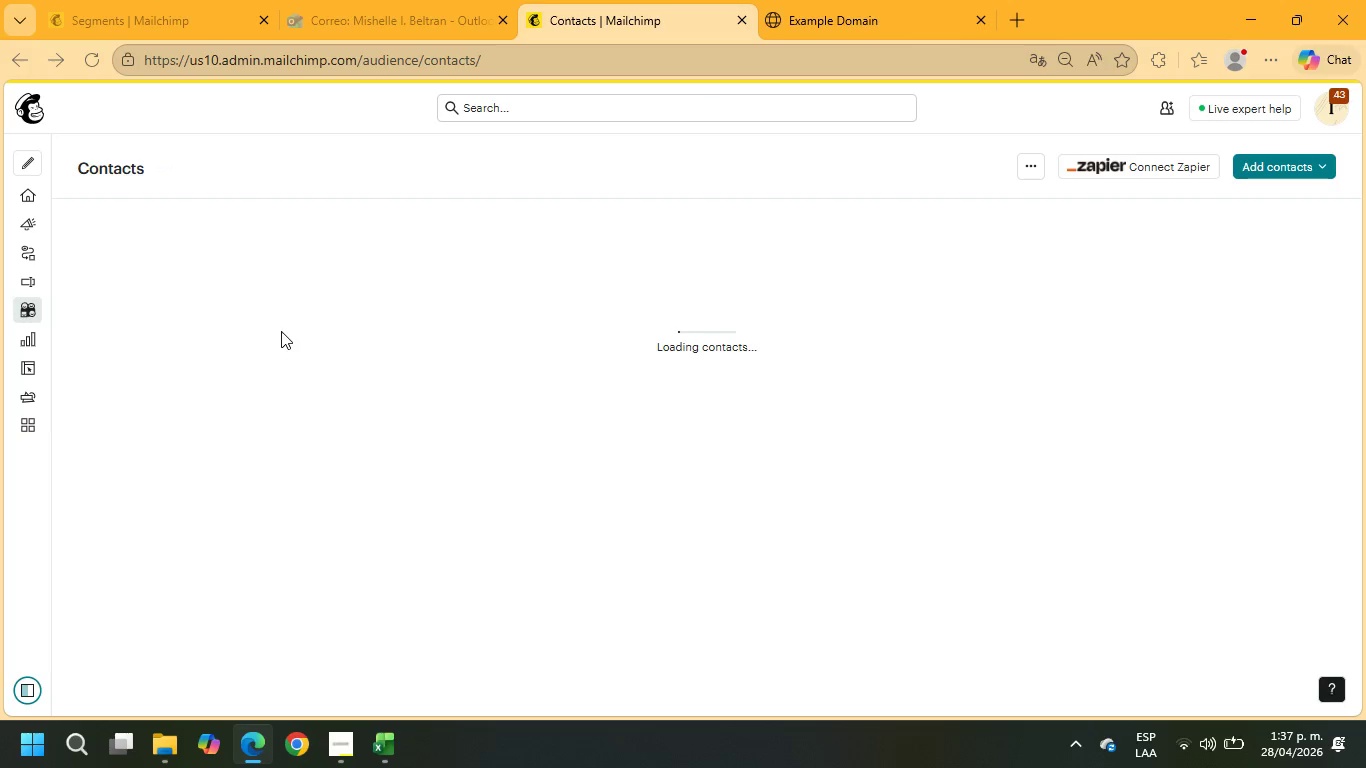 
left_click([100, 383])
 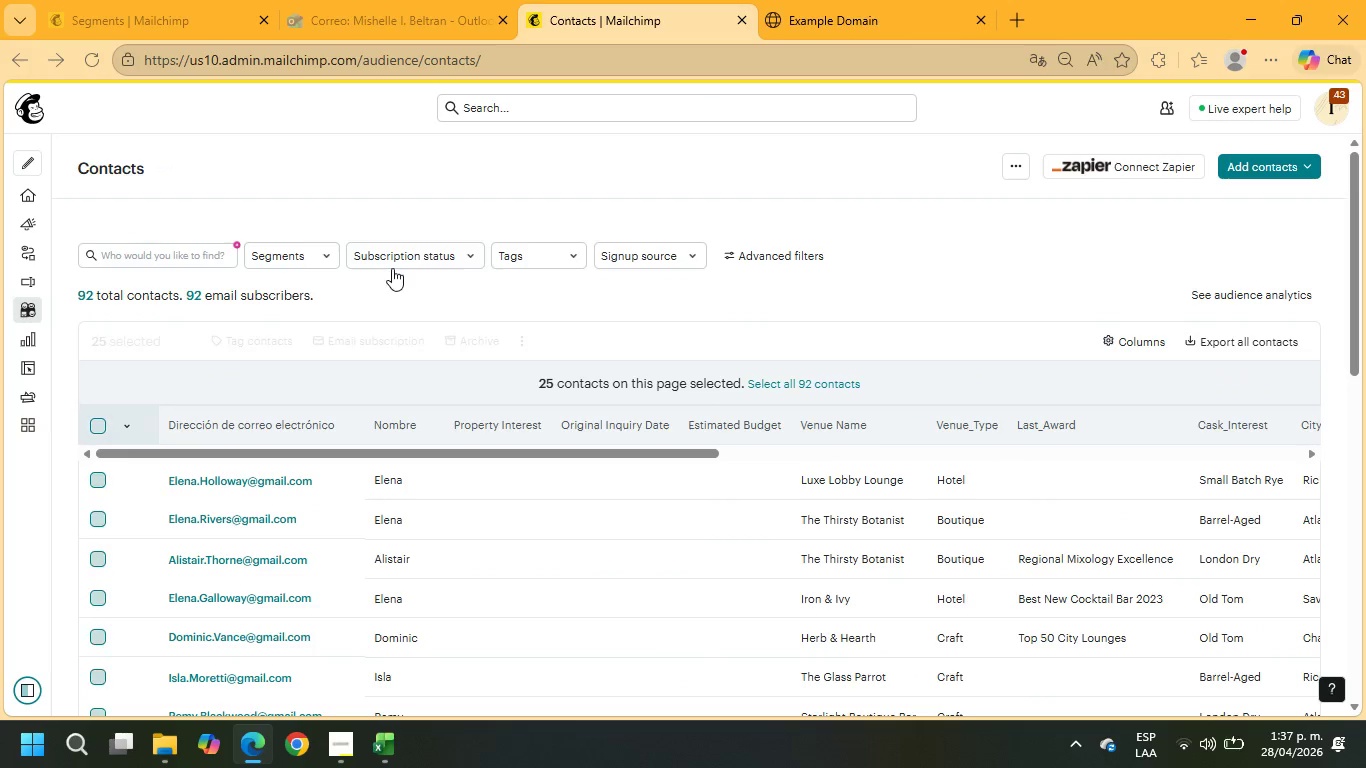 
left_click([523, 258])
 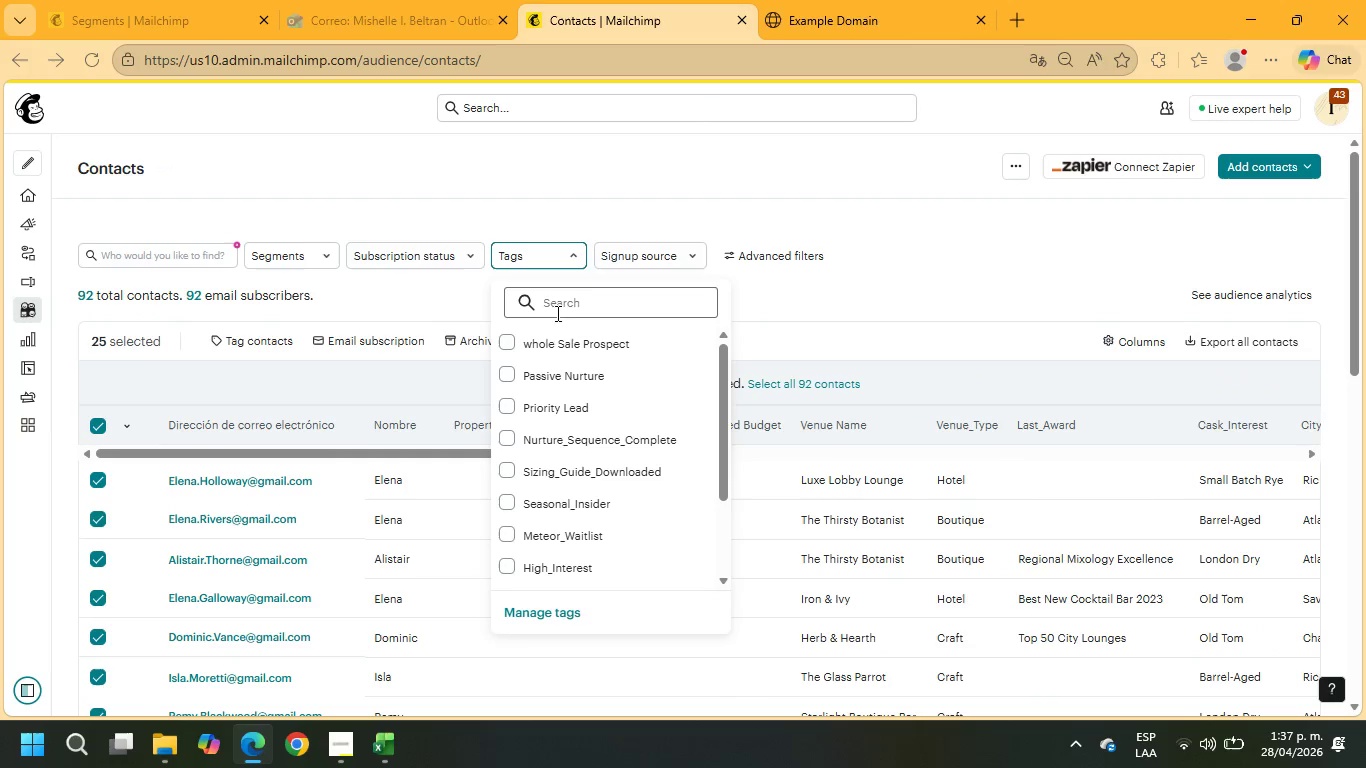 
left_click([556, 342])
 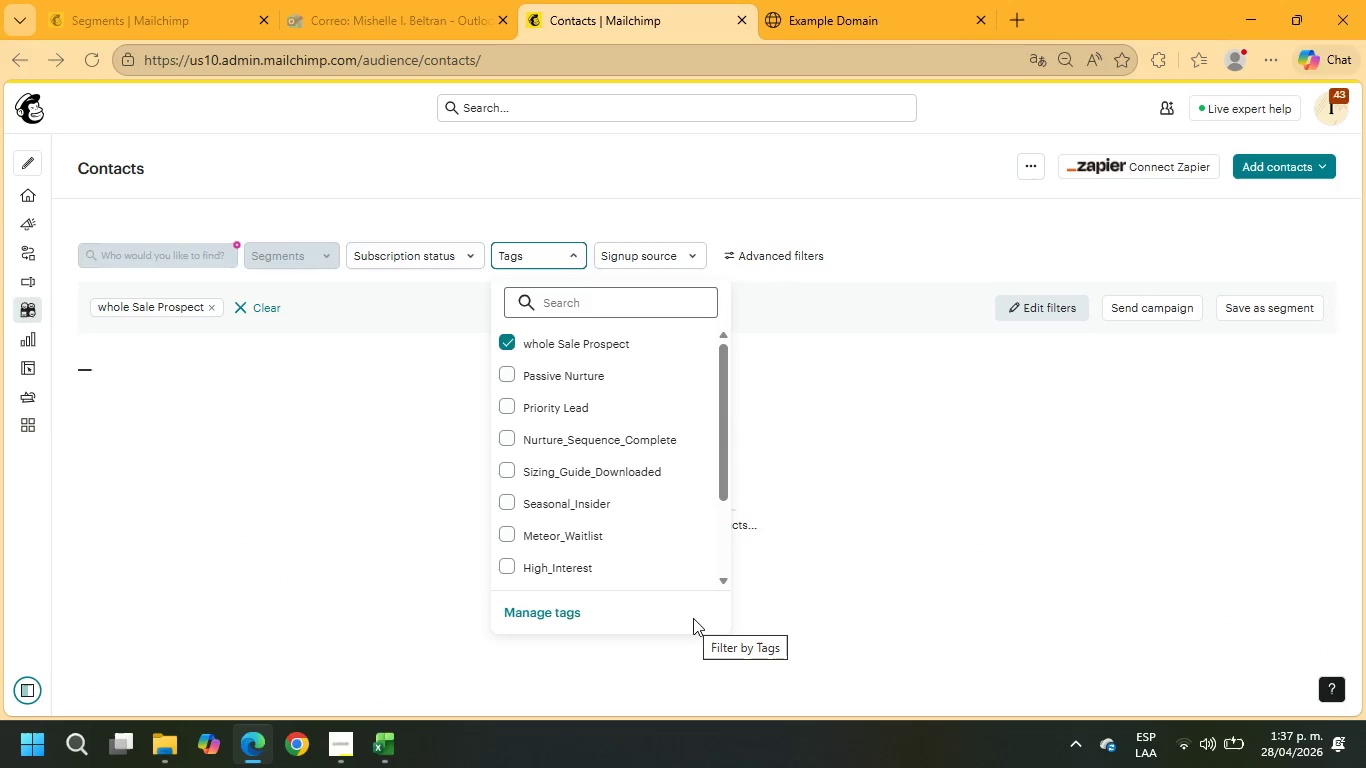 
wait(9.94)
 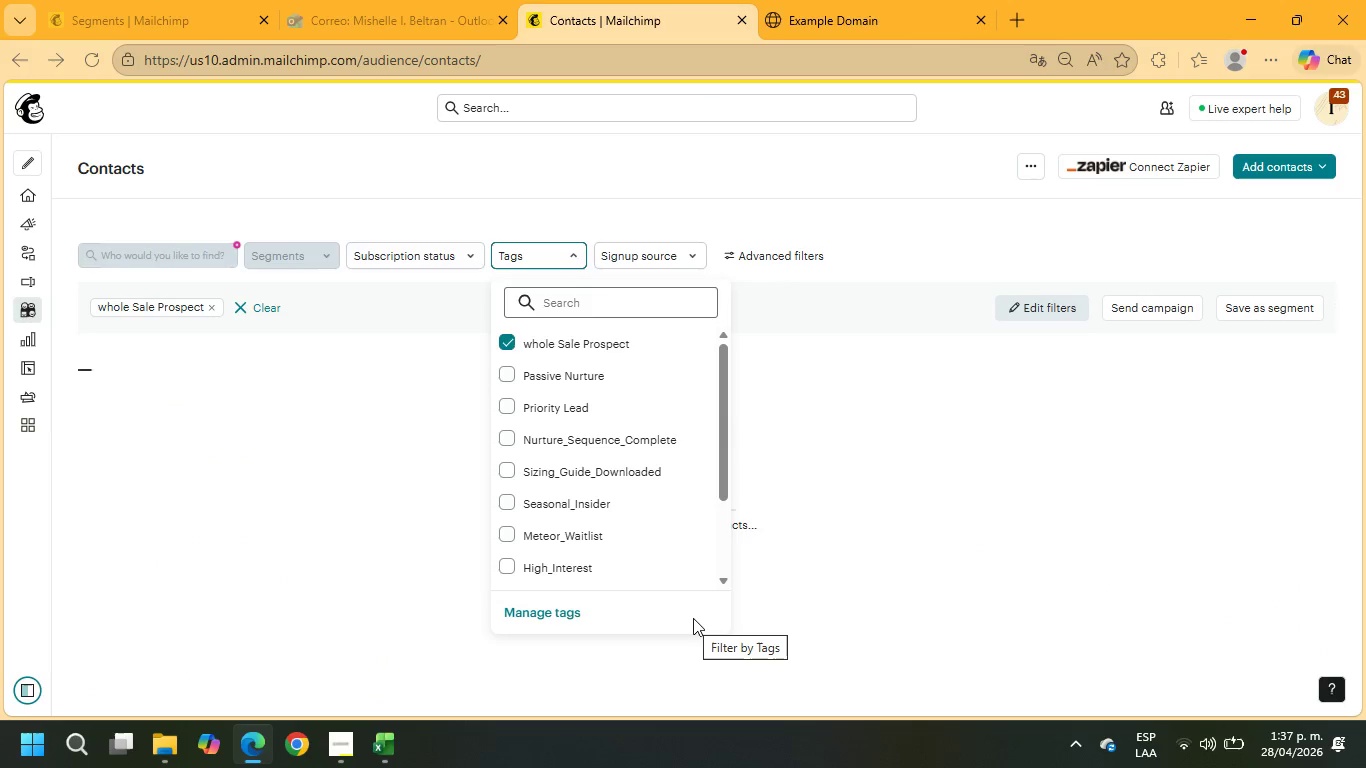 
left_click([500, 334])
 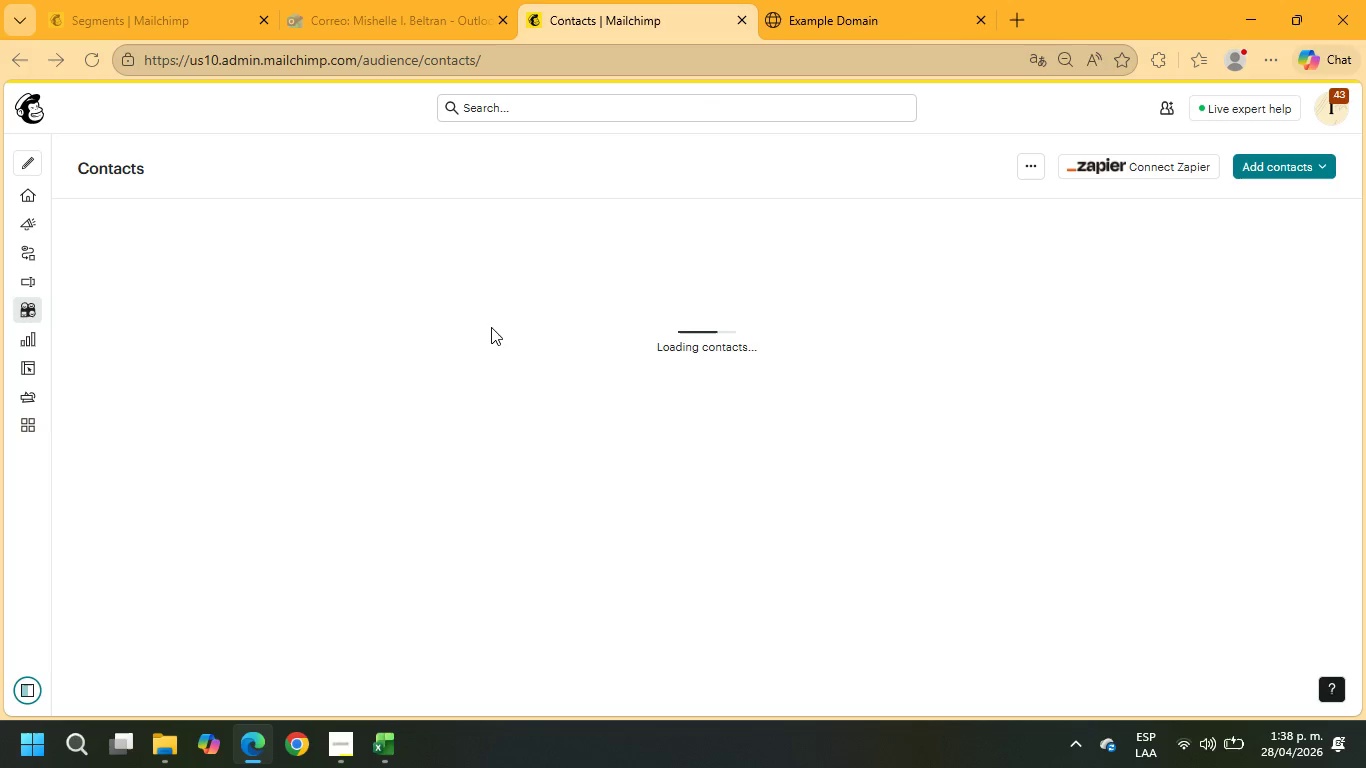 
wait(35.44)
 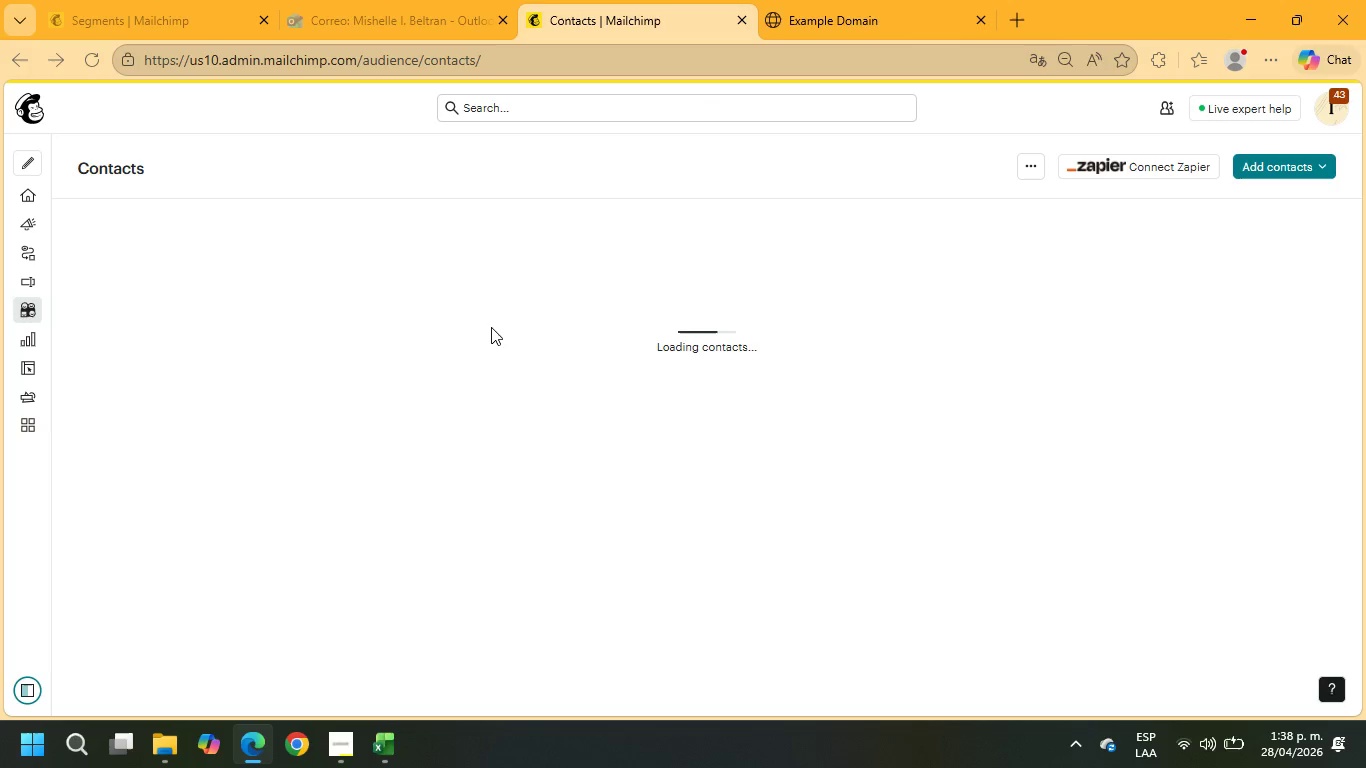 
left_click([31, 311])
 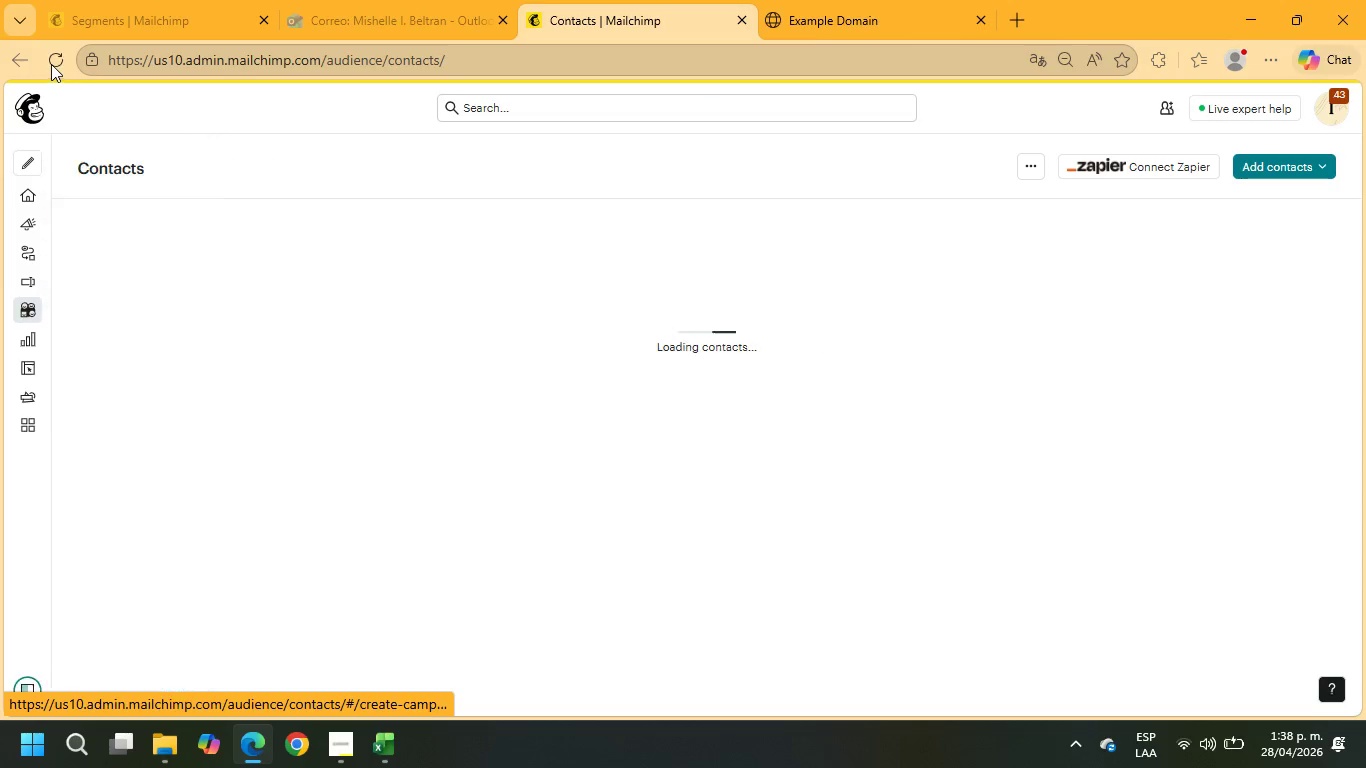 
left_click([57, 59])
 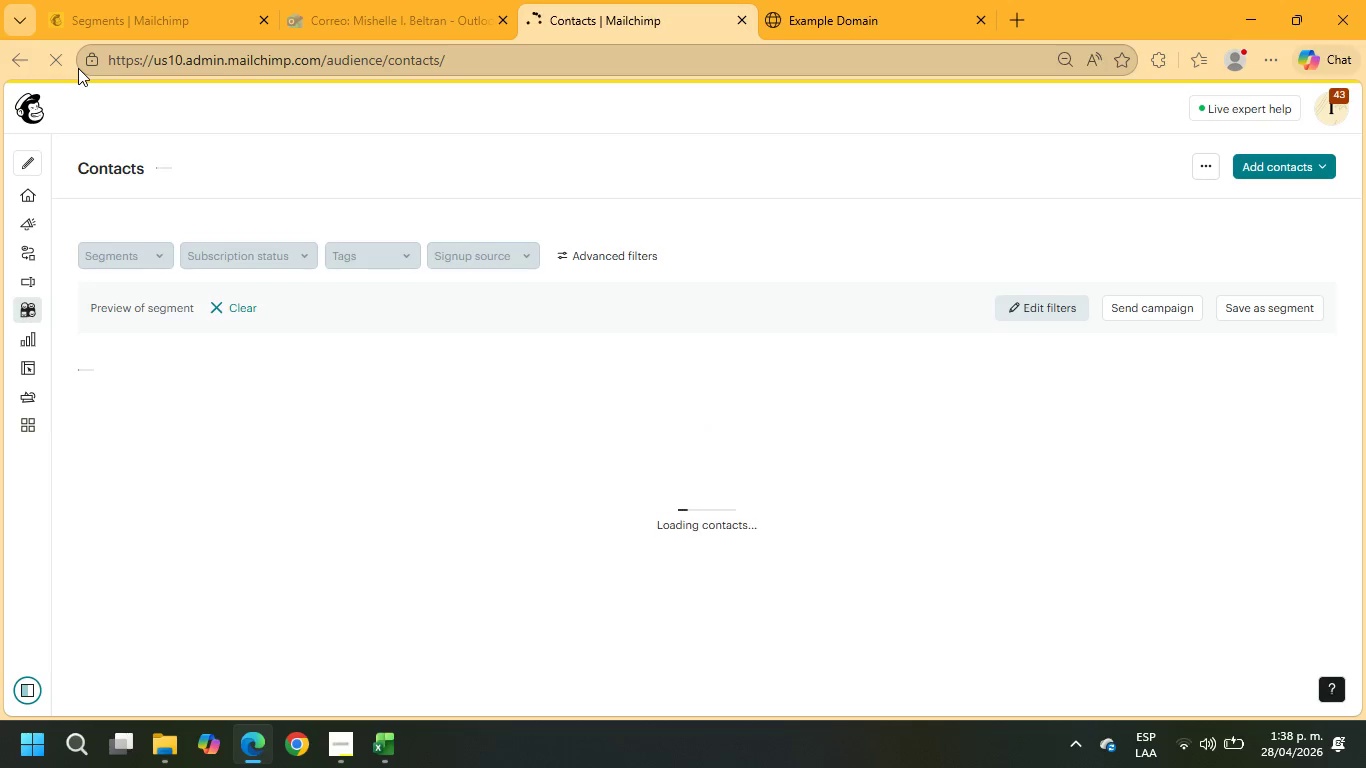 
wait(15.49)
 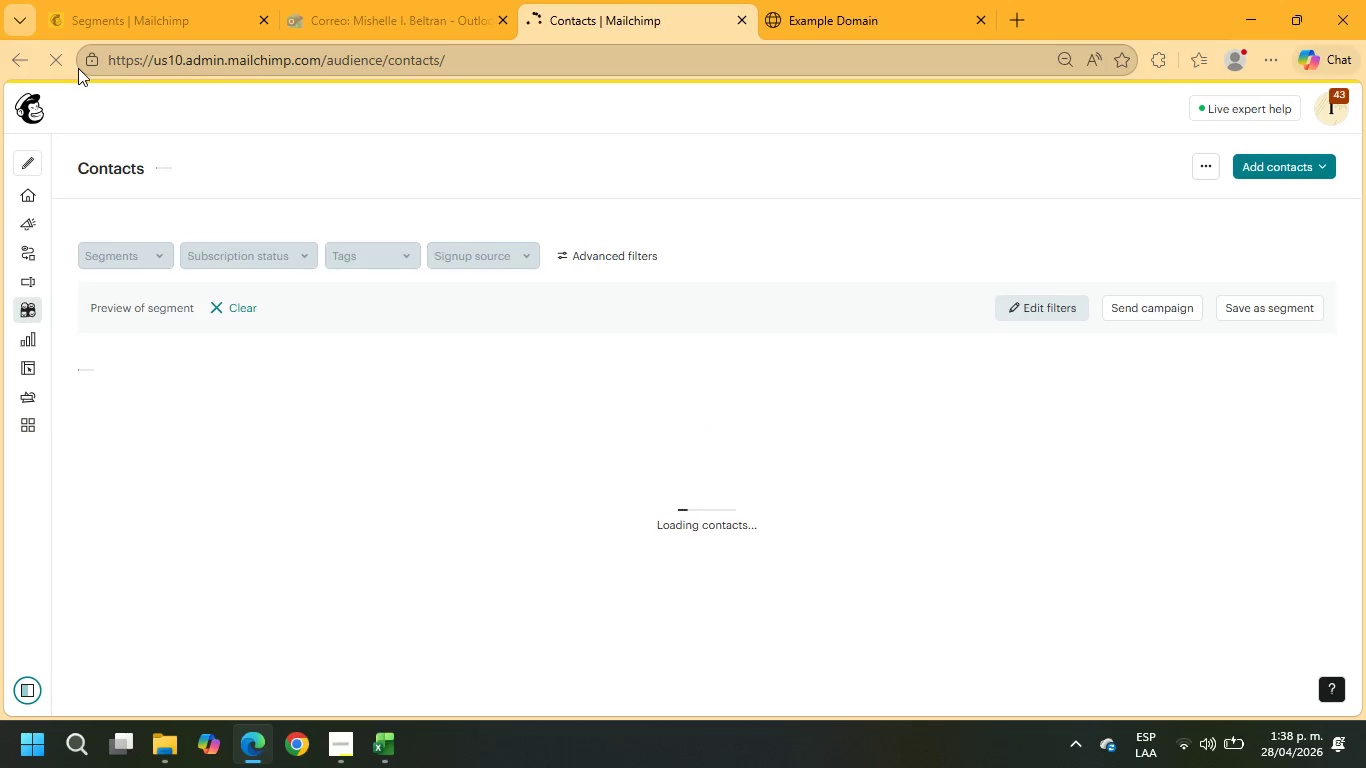 
left_click([241, 306])
 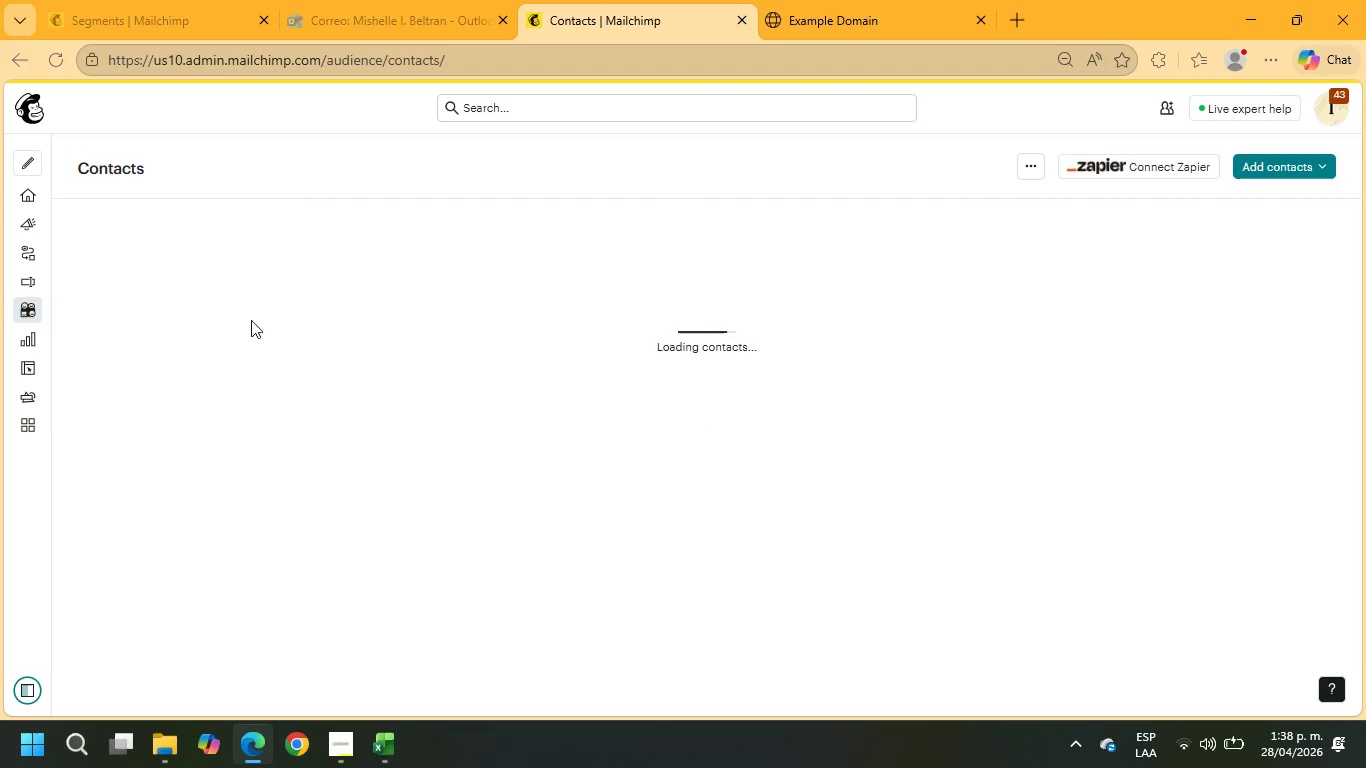 
mouse_move([378, 376])
 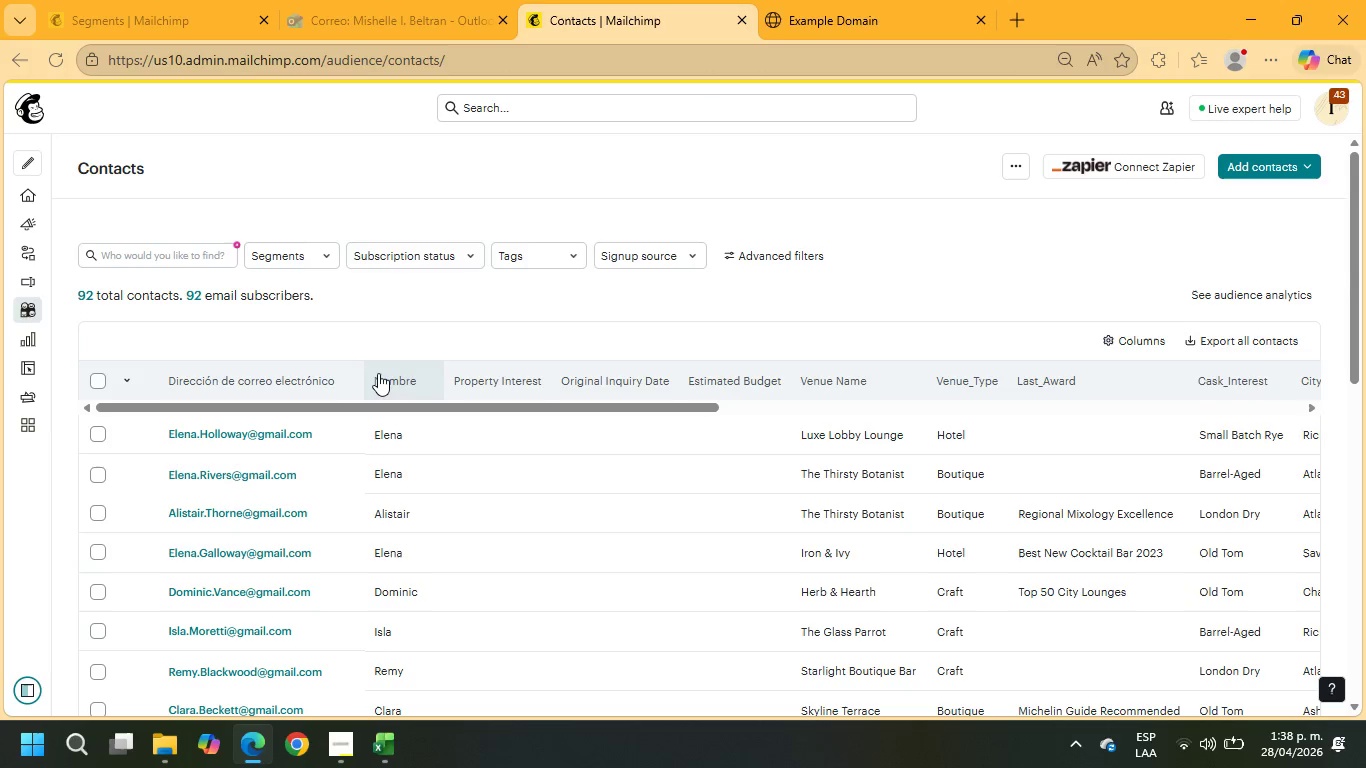 
wait(6.75)
 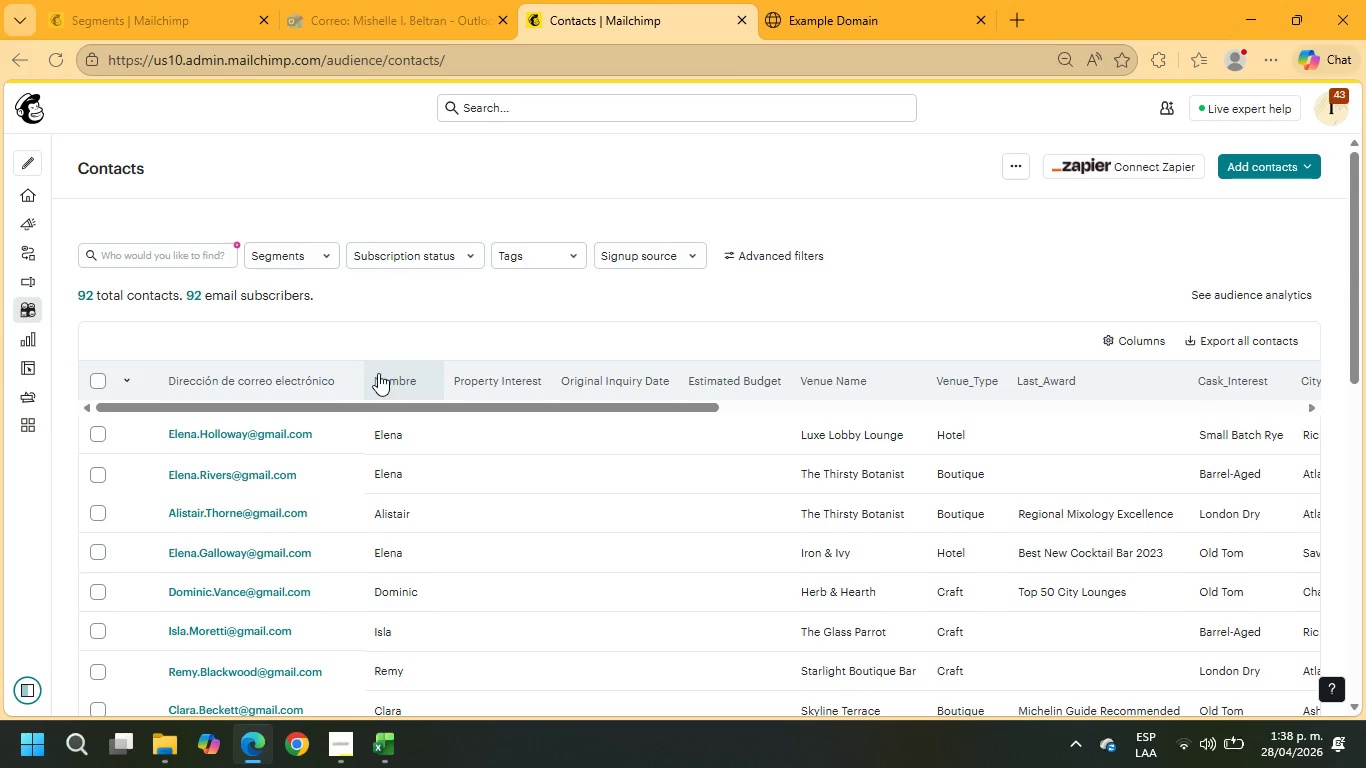 
left_click([100, 377])
 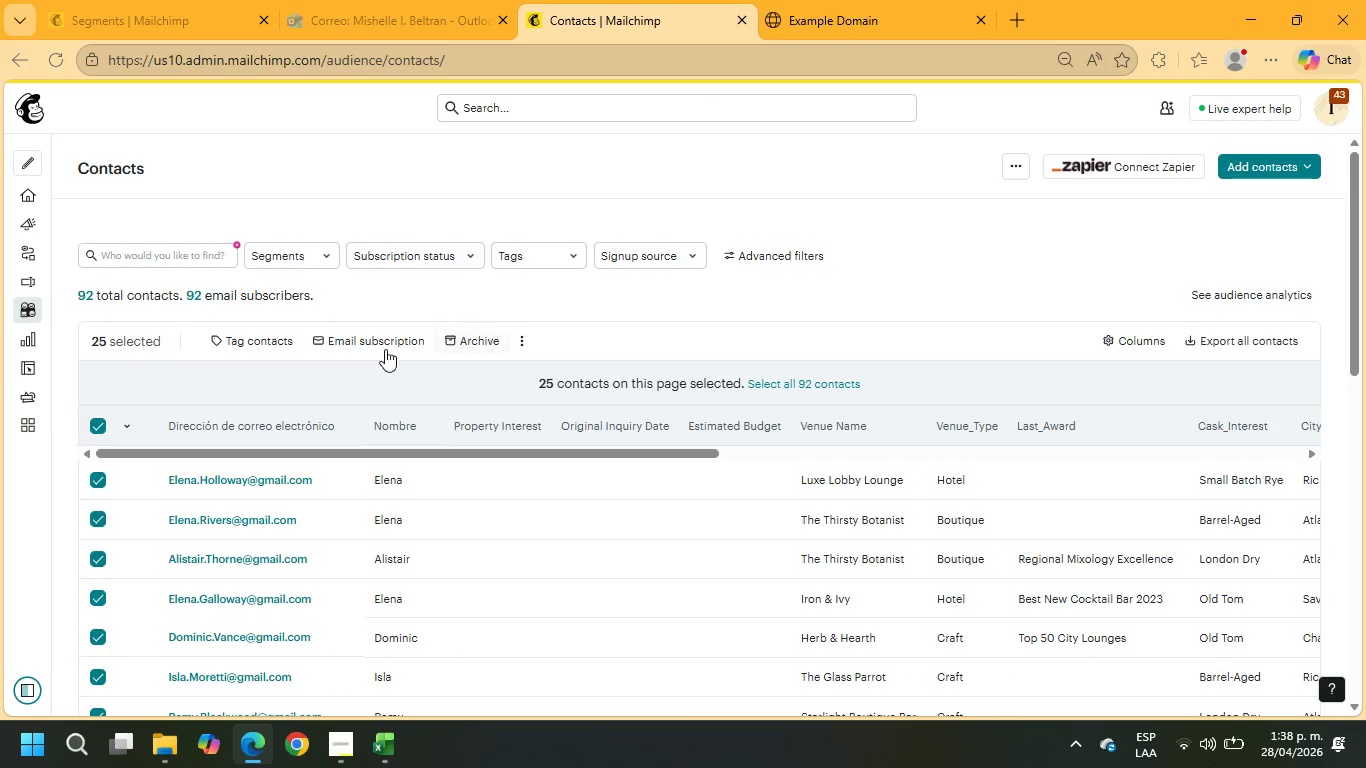 
left_click([249, 349])
 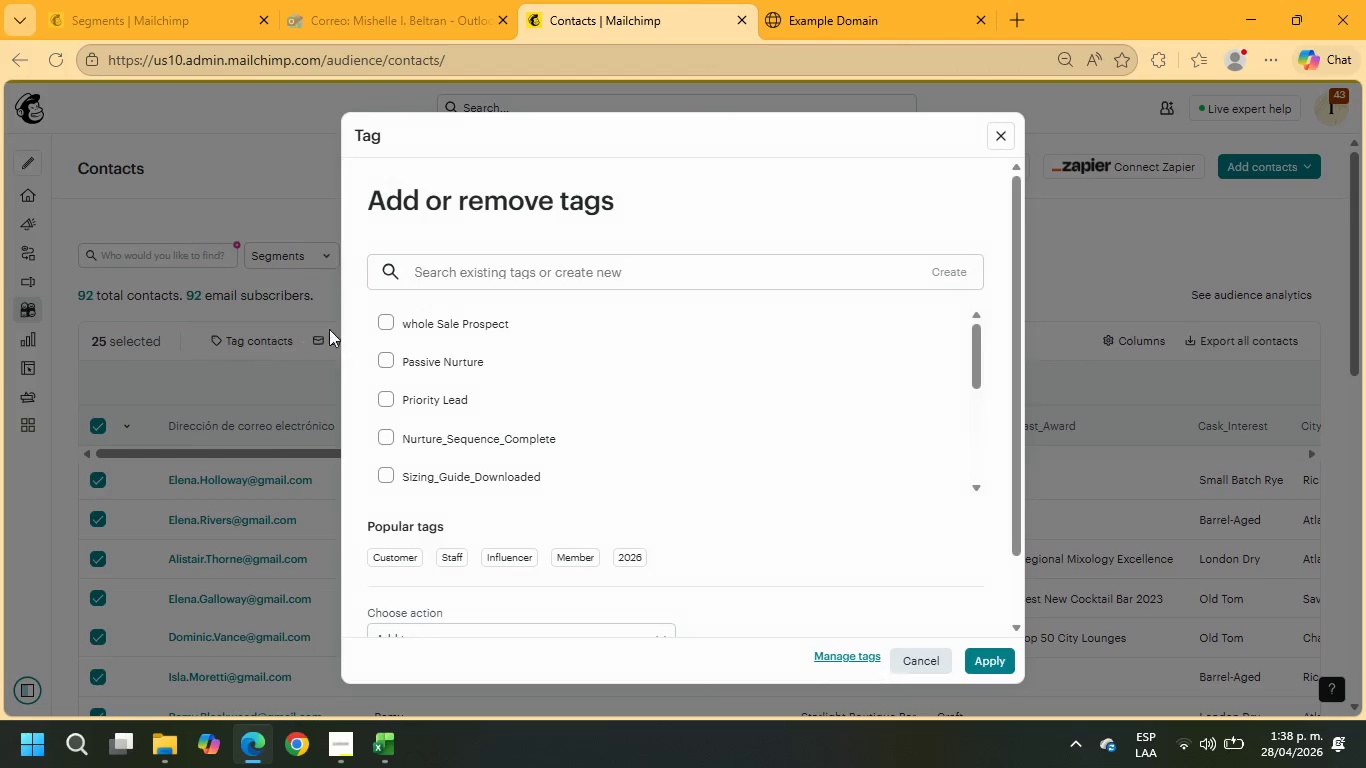 
left_click([408, 327])
 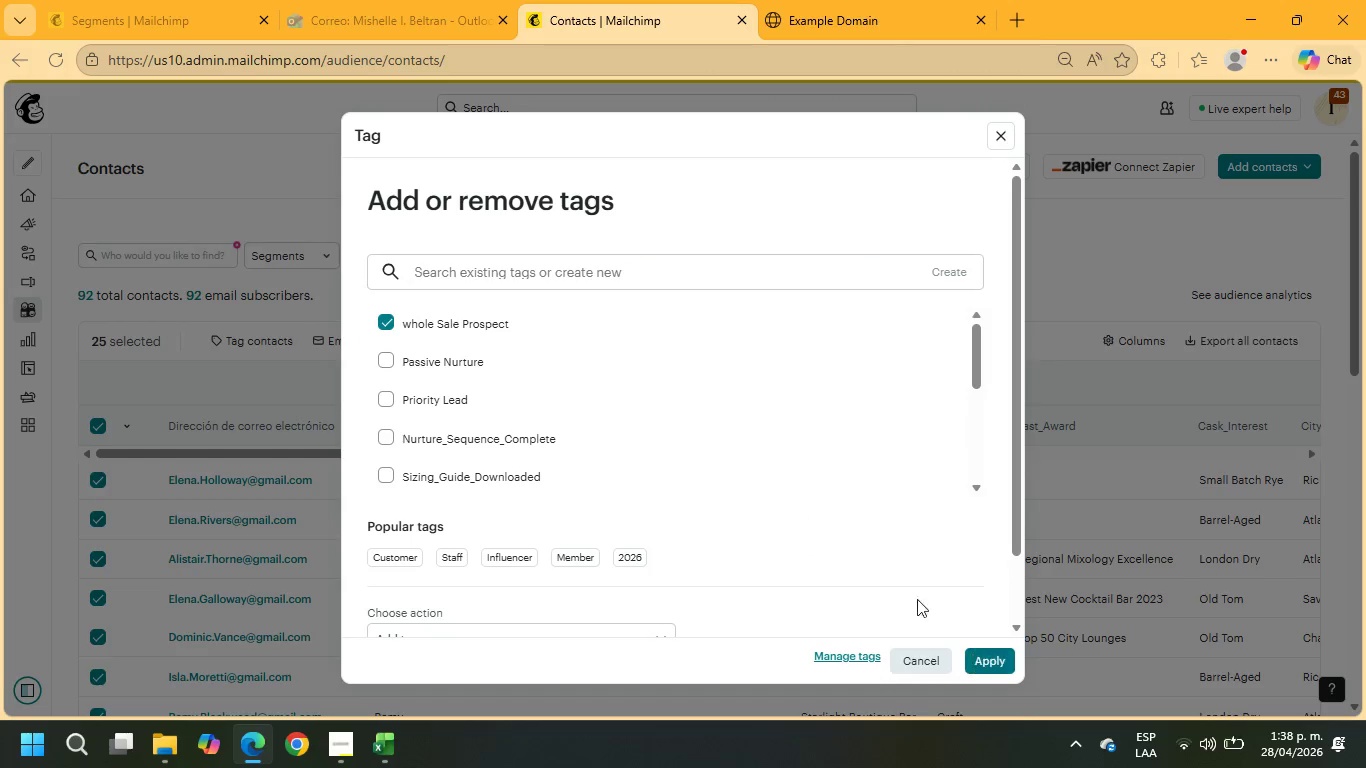 
scroll: coordinate [816, 523], scroll_direction: down, amount: 2.0
 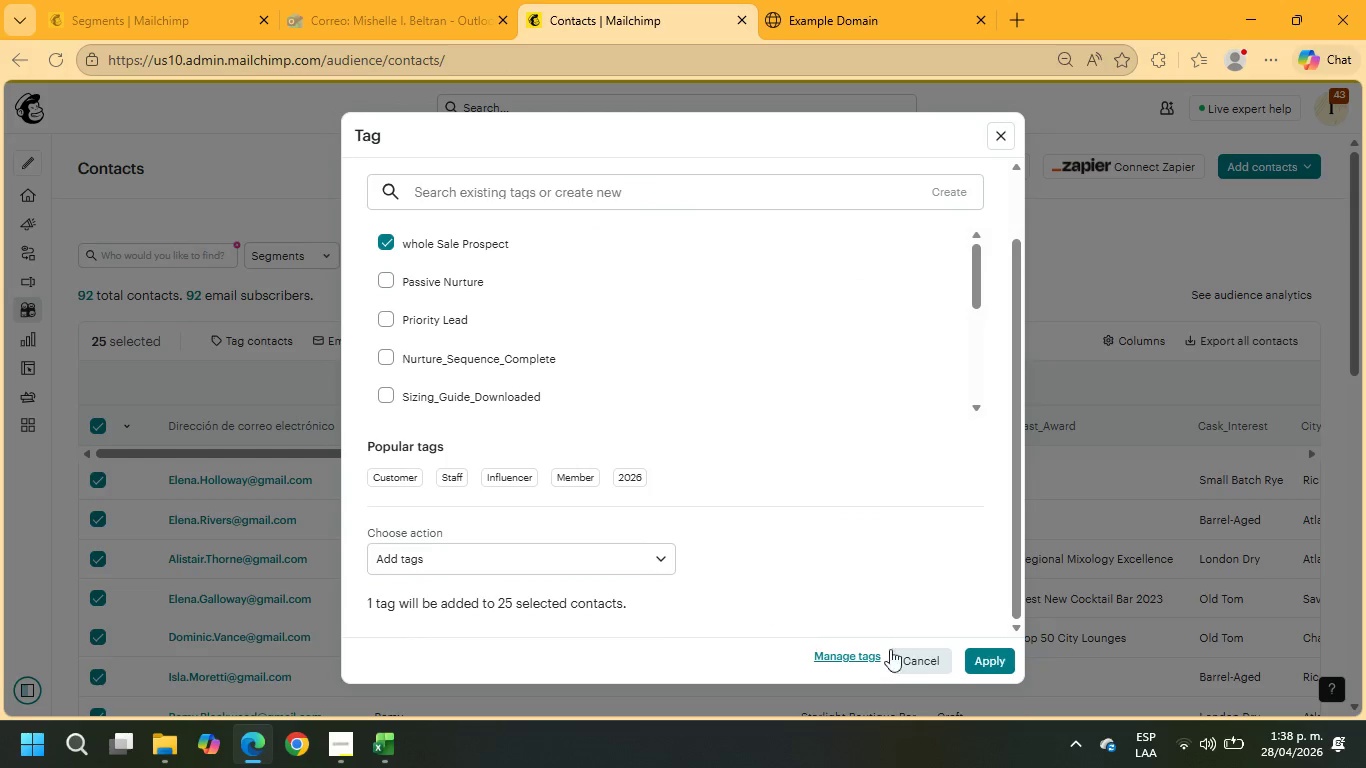 
left_click([986, 656])
 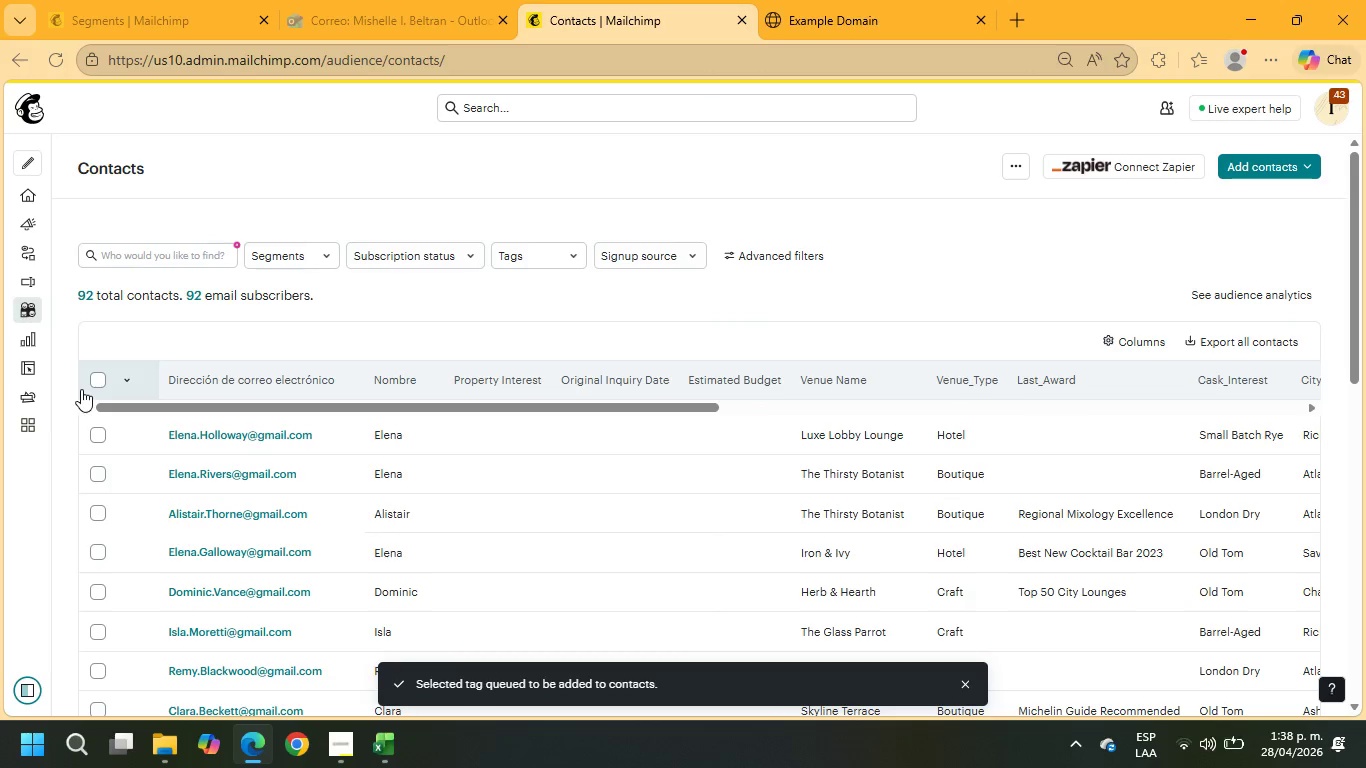 
wait(7.78)
 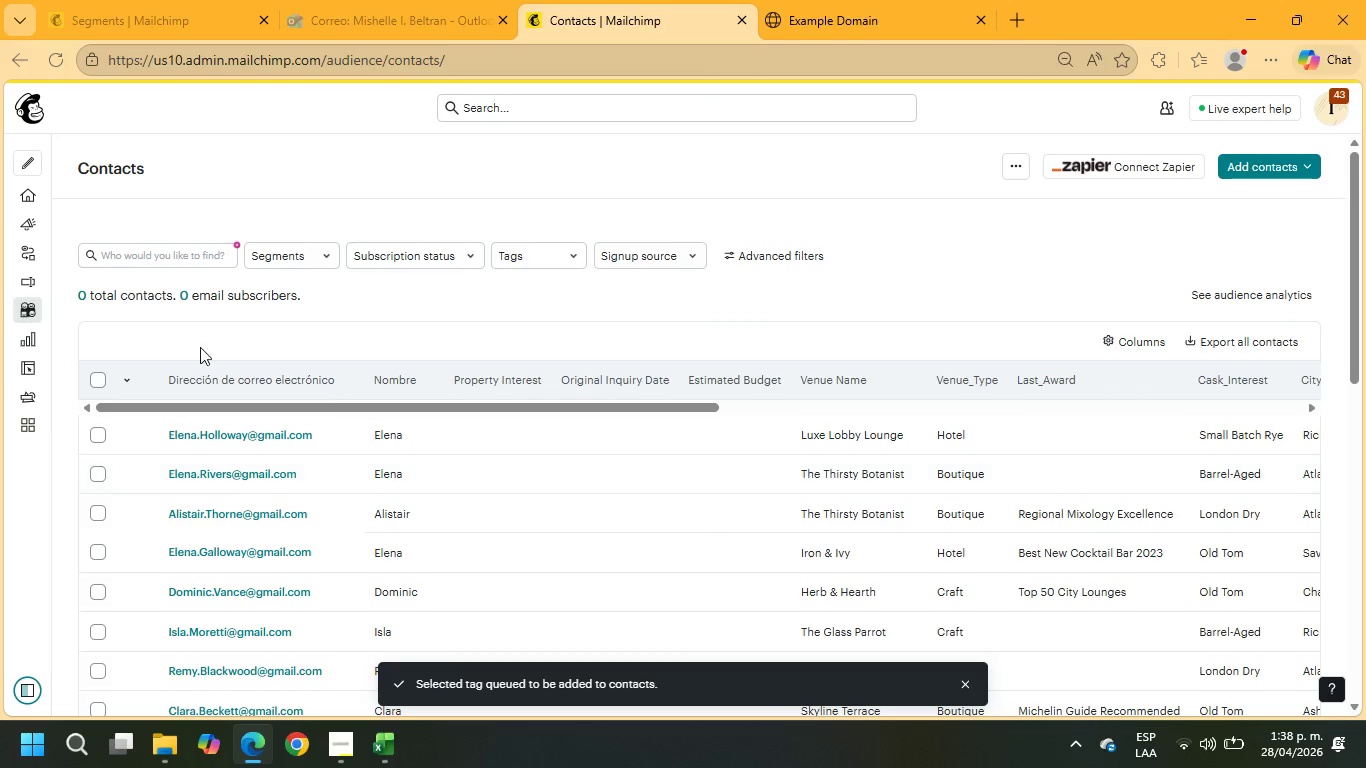 
left_click([1135, 338])
 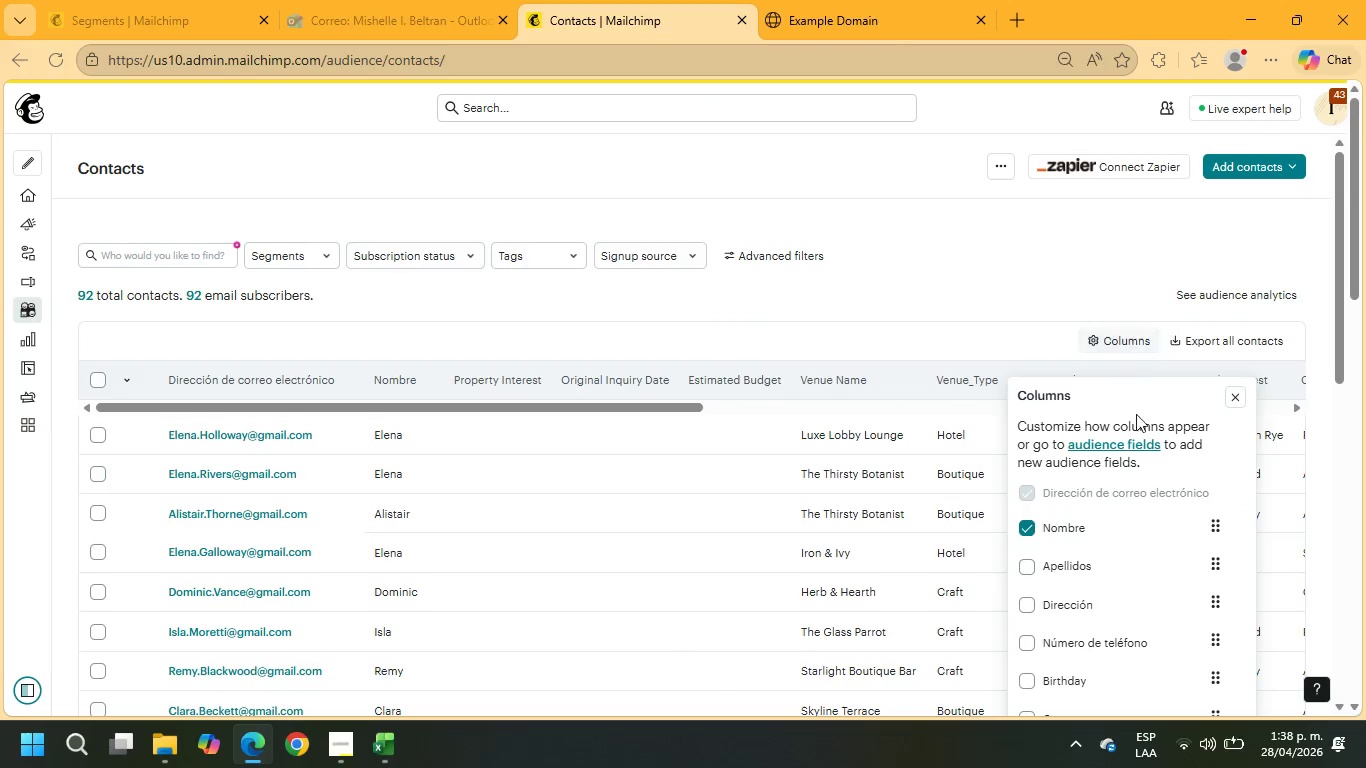 
scroll: coordinate [1093, 504], scroll_direction: down, amount: 10.0
 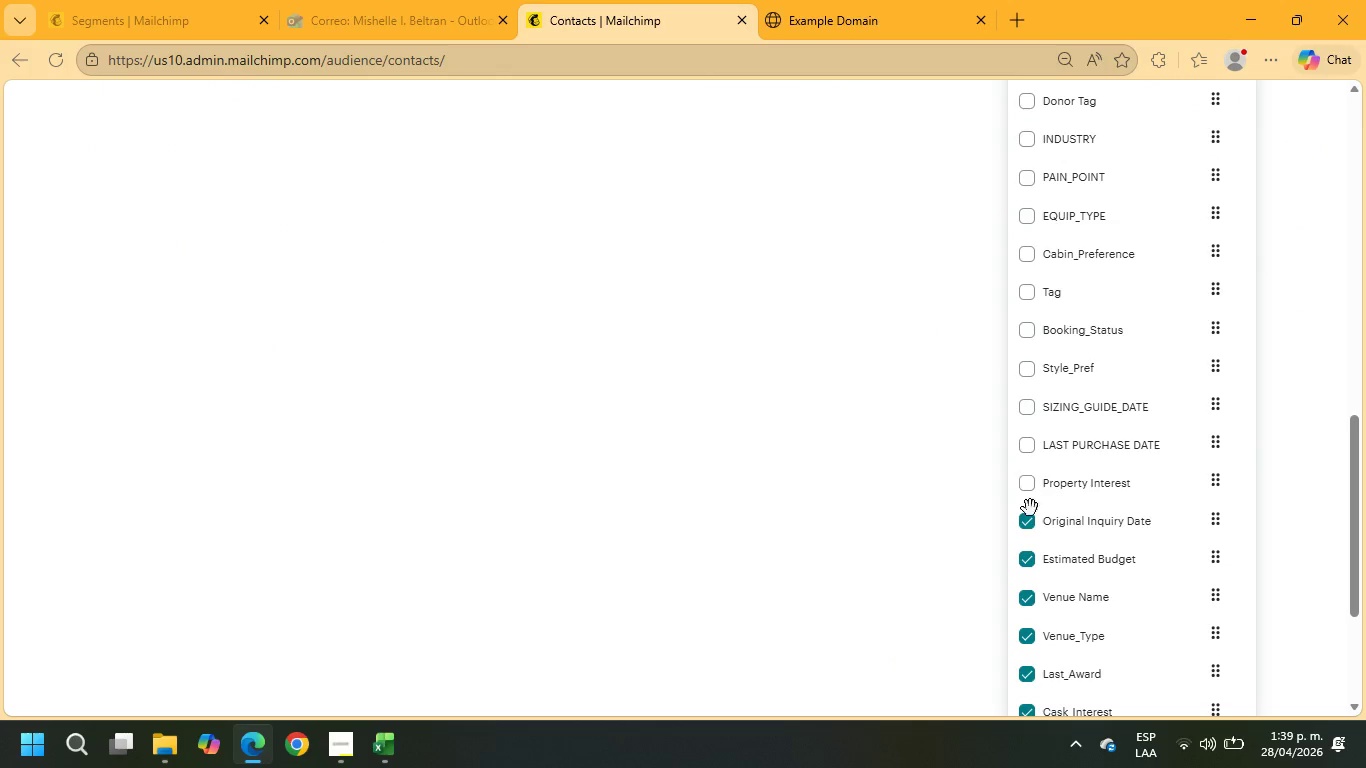 
double_click([1030, 522])
 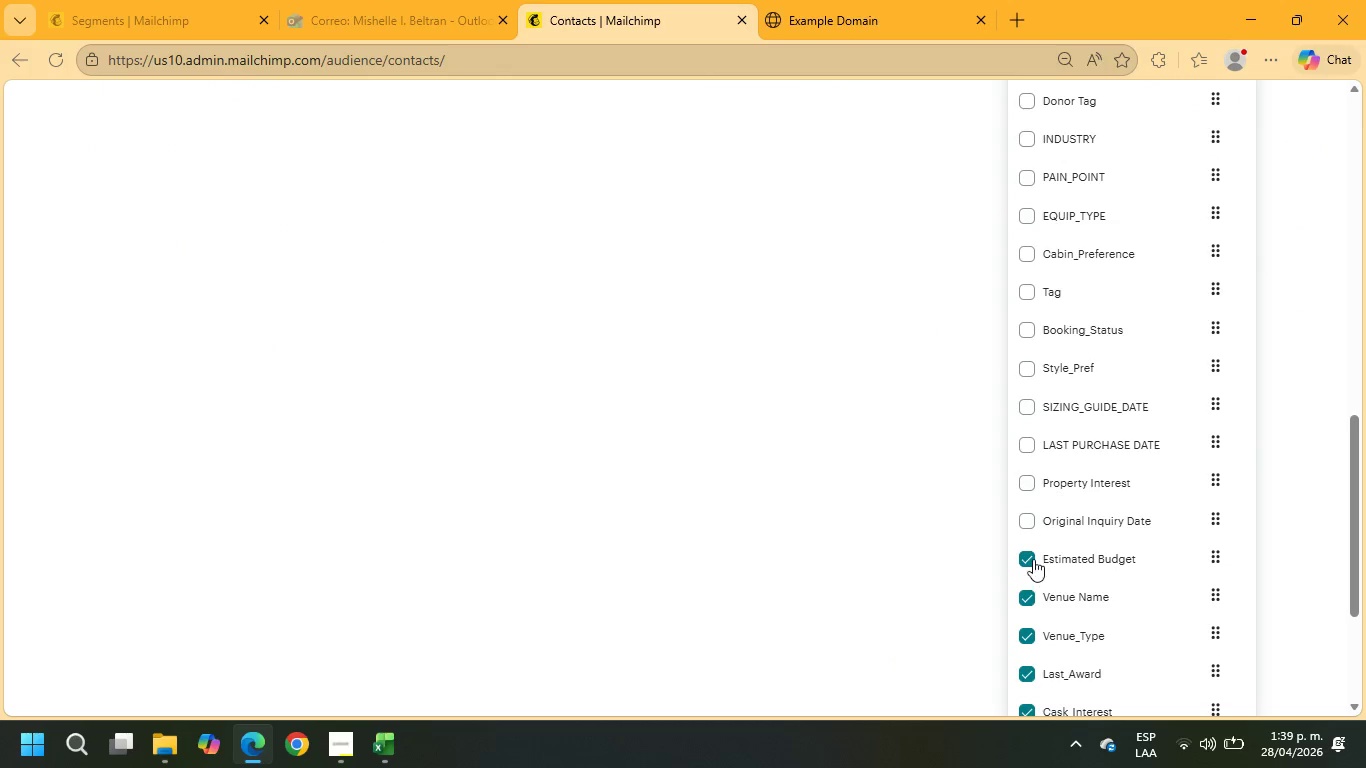 
left_click([1033, 558])
 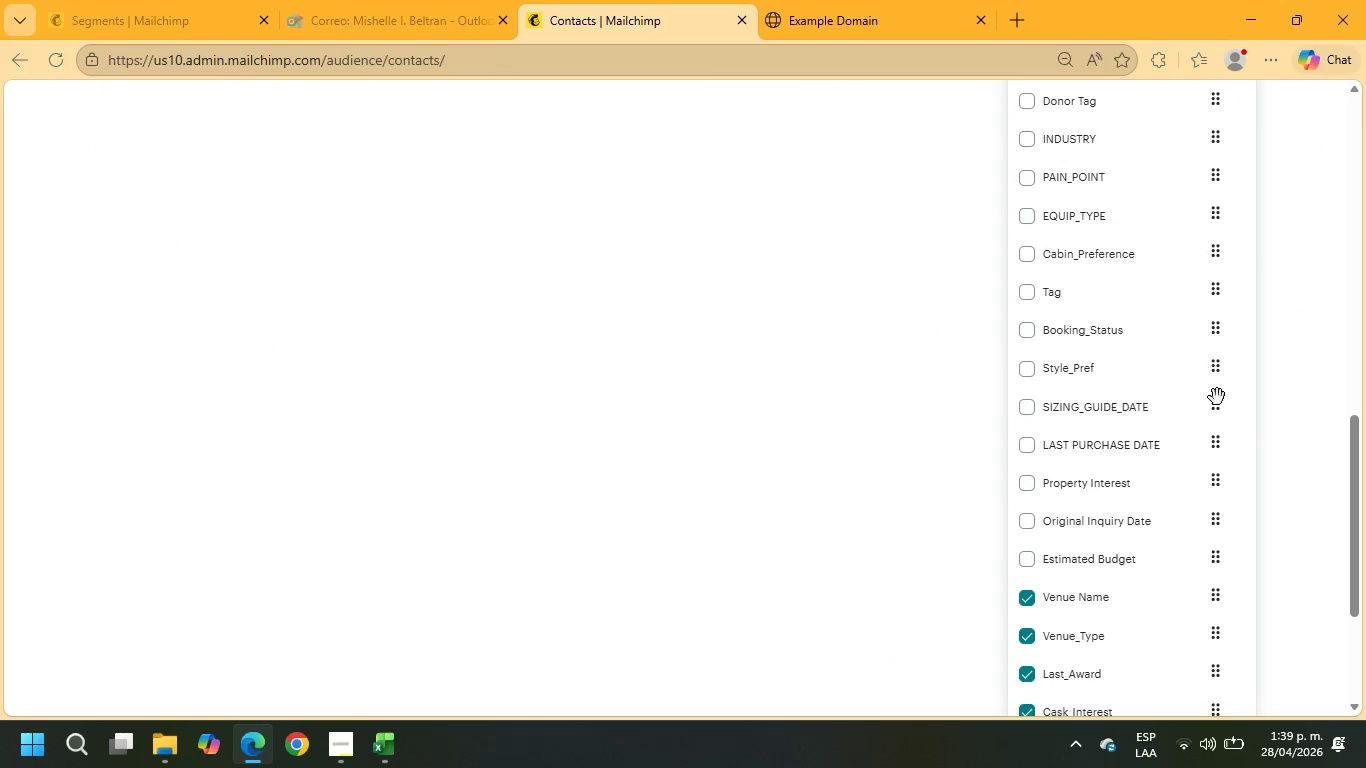 
scroll: coordinate [1227, 374], scroll_direction: down, amount: 15.0
 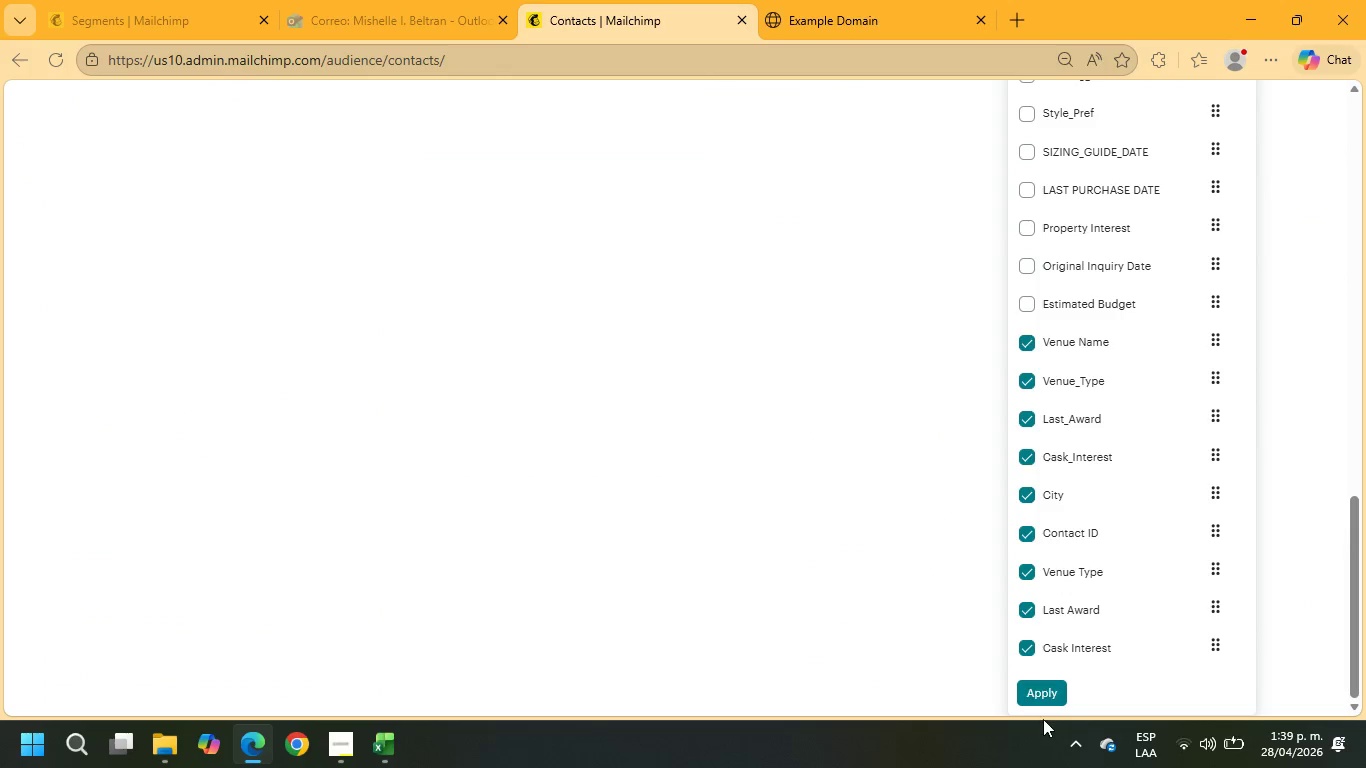 
left_click([1043, 699])
 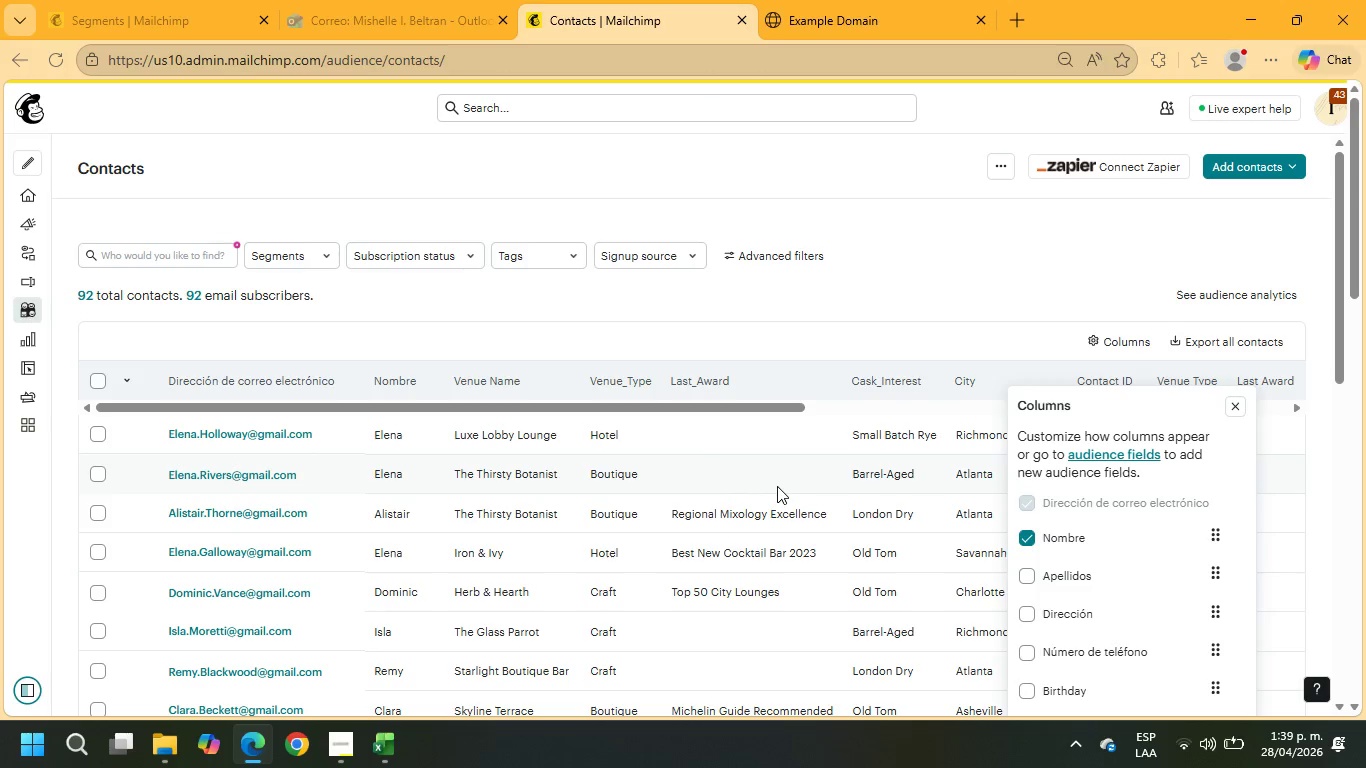 
wait(20.22)
 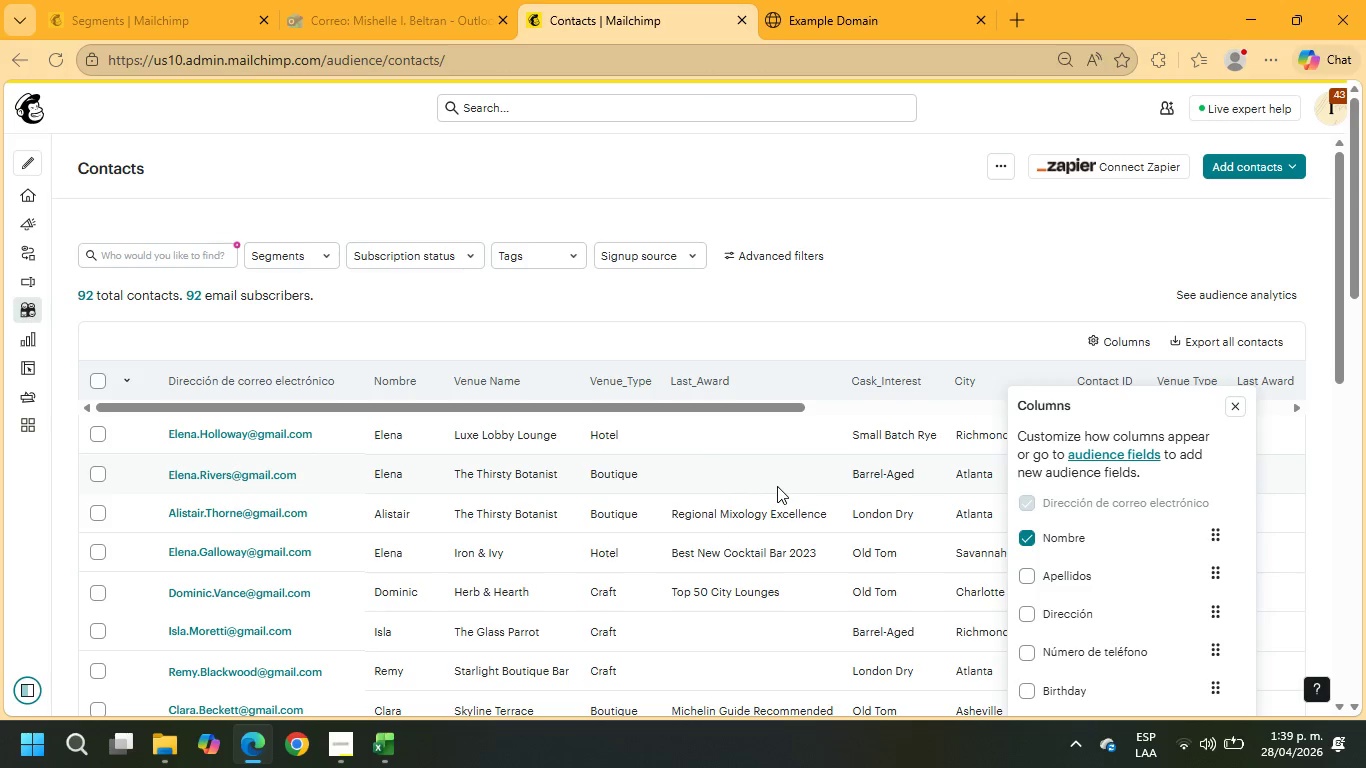 
left_click([860, 337])
 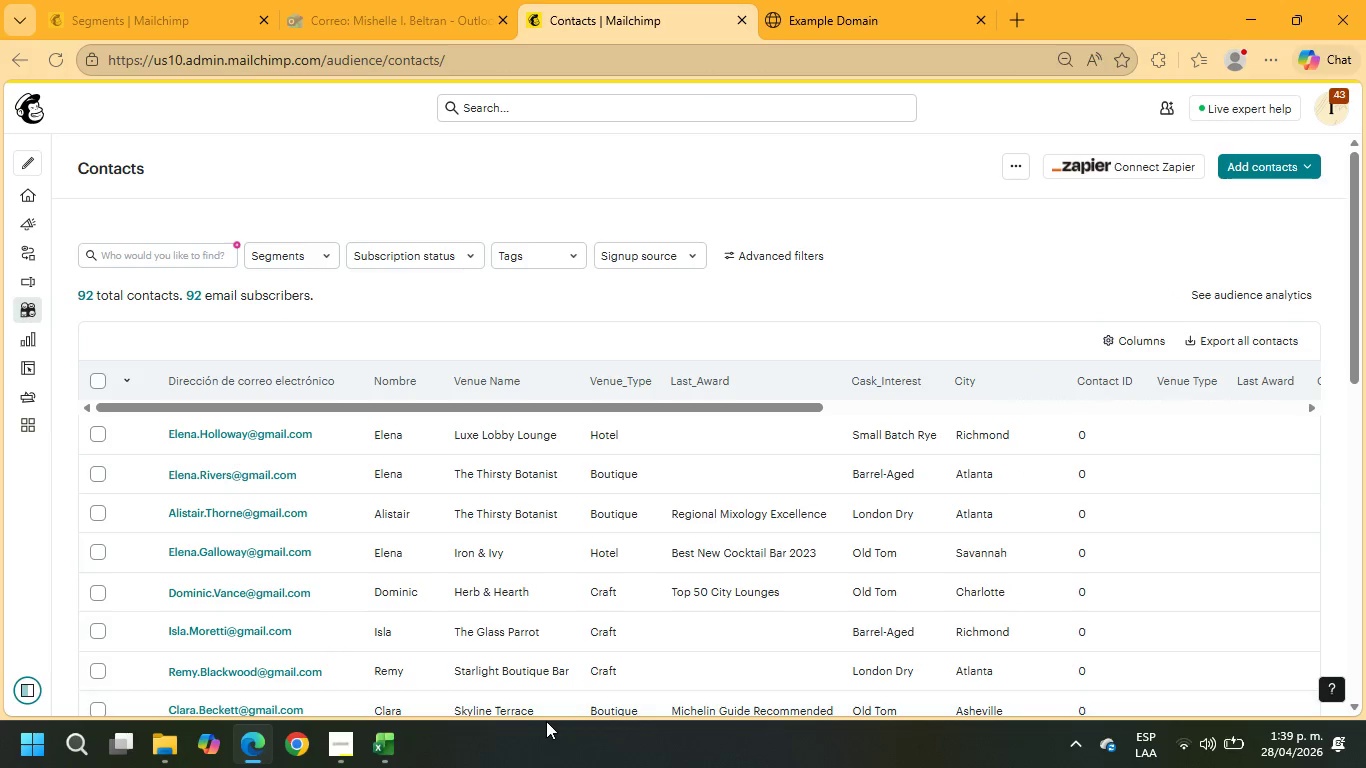 
scroll: coordinate [437, 602], scroll_direction: down, amount: 5.0
 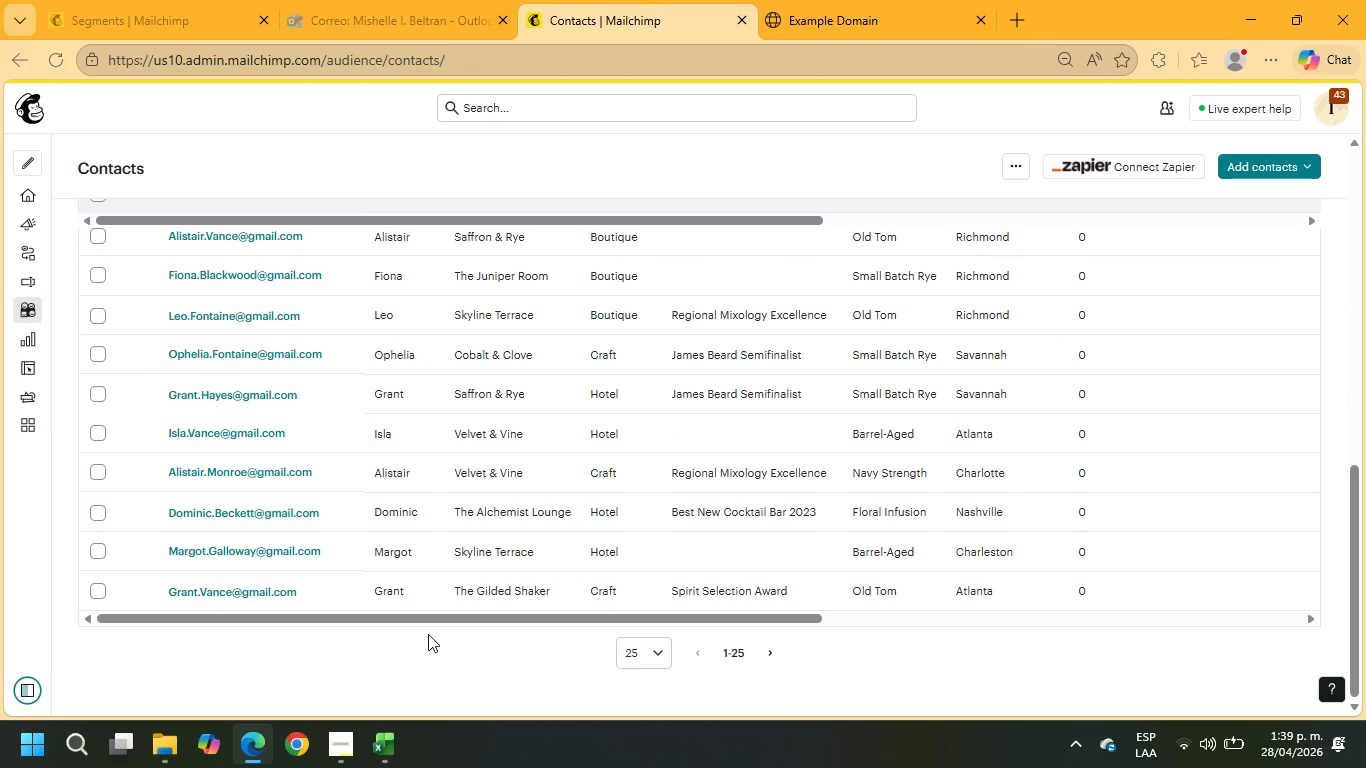 
left_click_drag(start_coordinate=[431, 619], to_coordinate=[166, 592])
 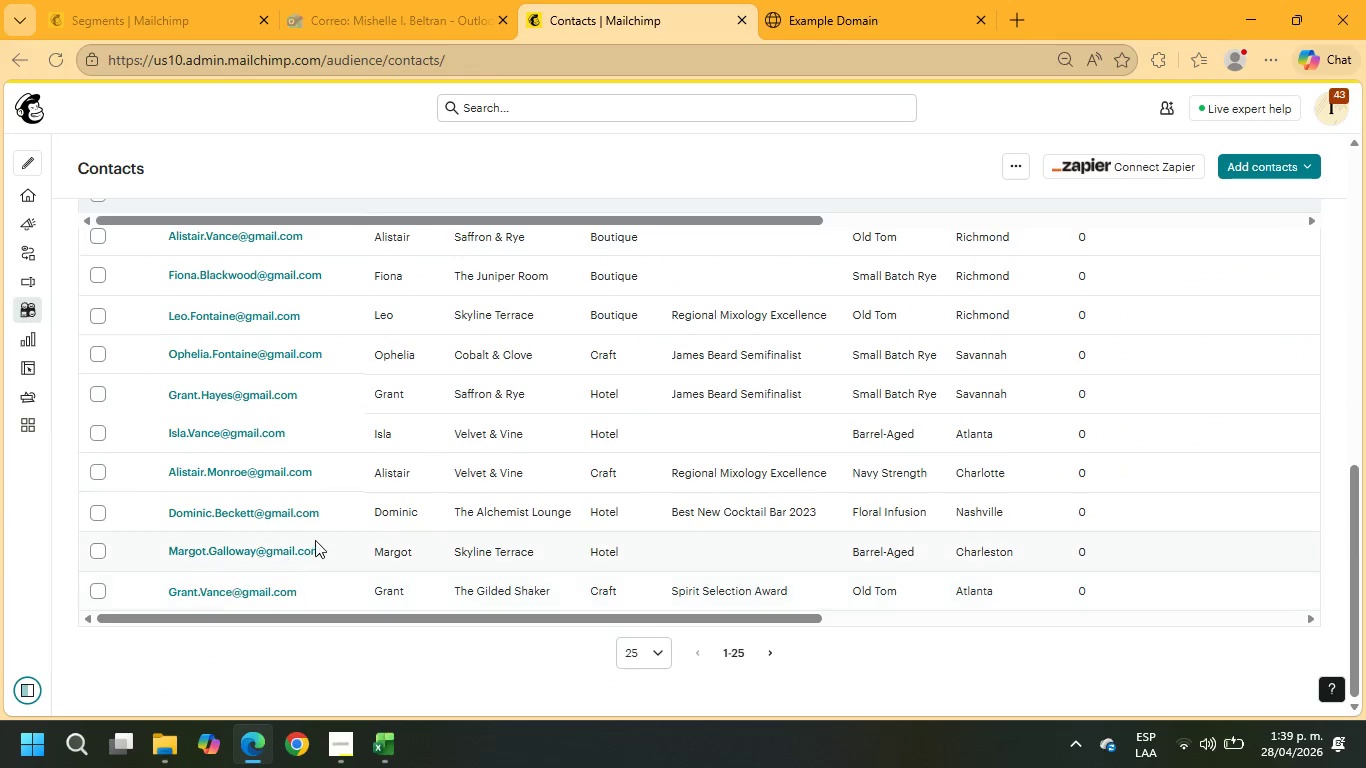 
scroll: coordinate [314, 535], scroll_direction: up, amount: 16.0
 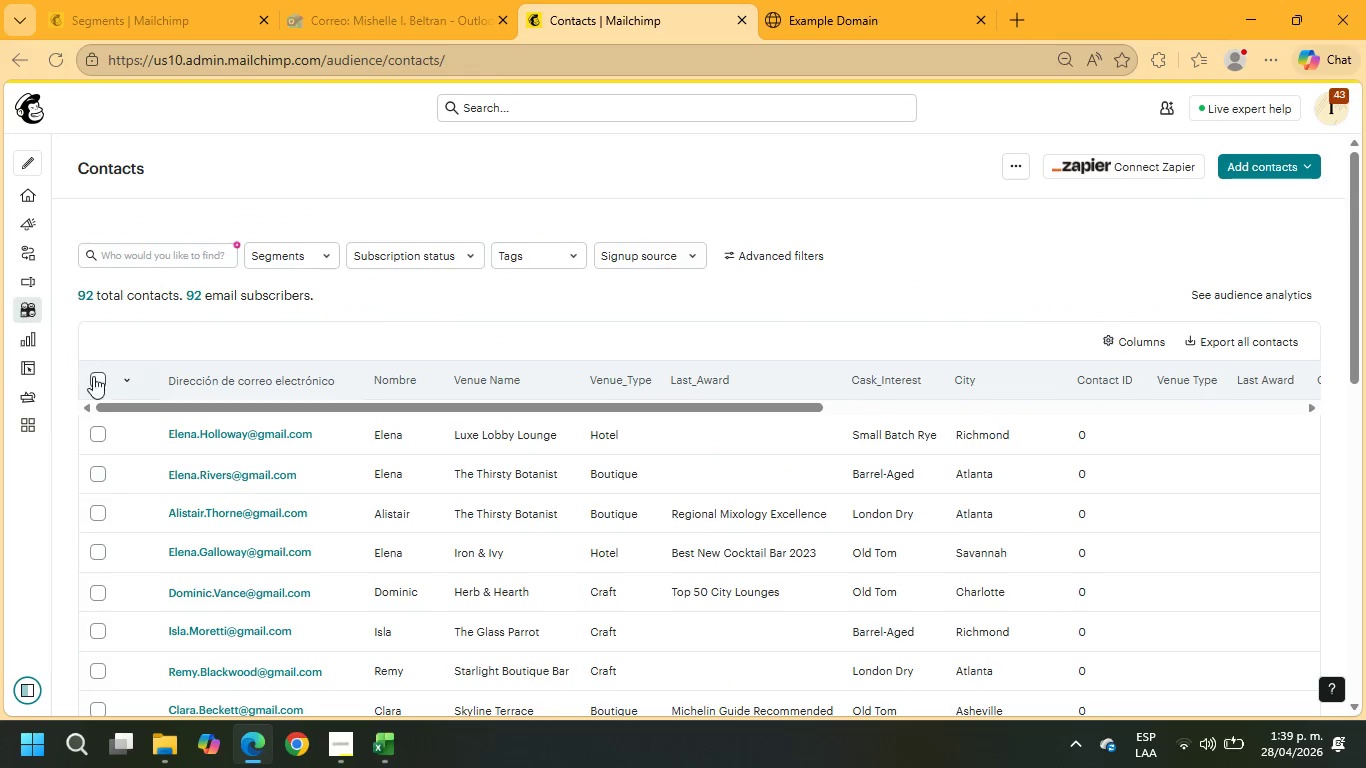 
left_click([97, 380])
 